 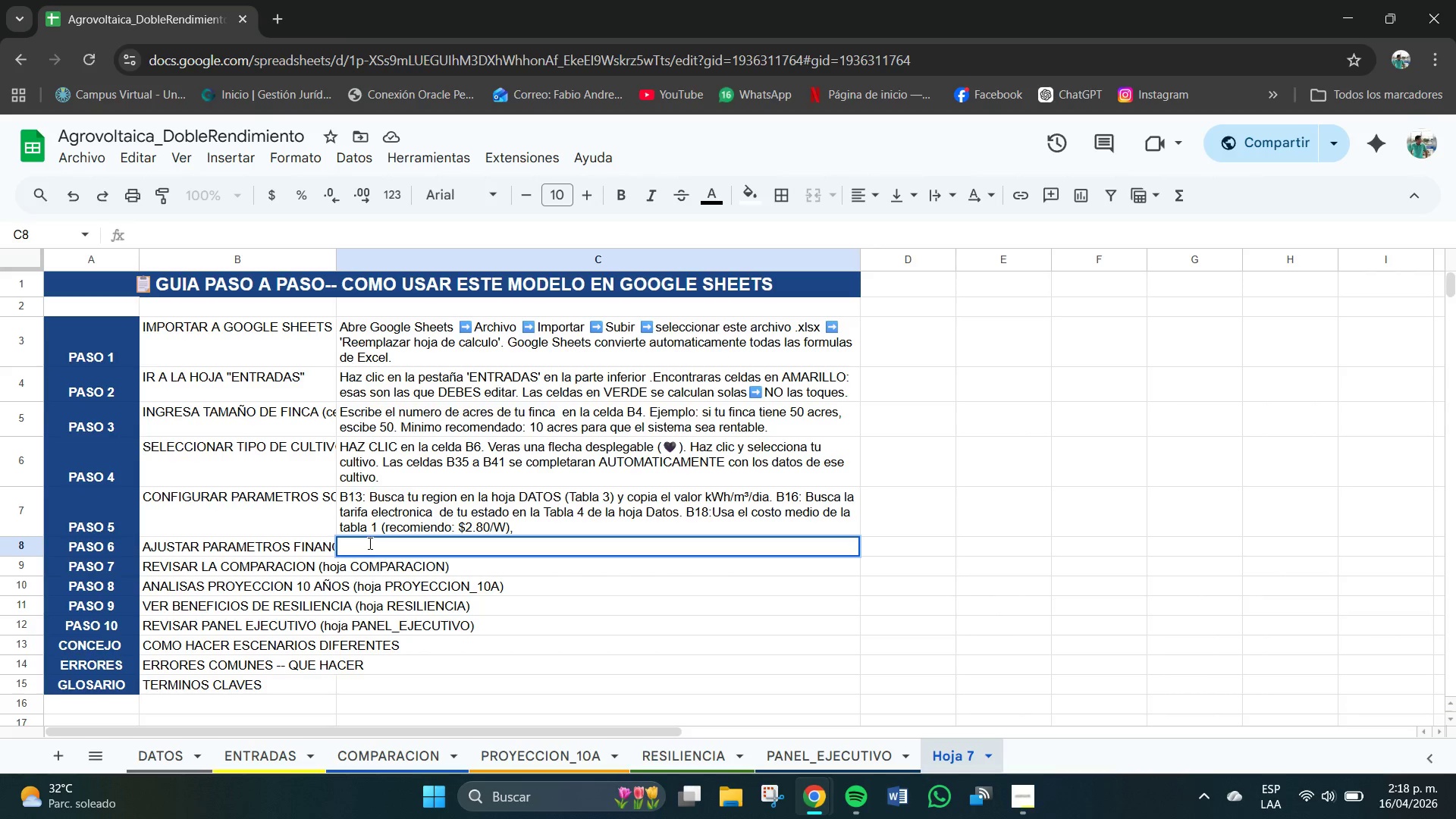 
hold_key(key=ShiftRight, duration=0.58)
 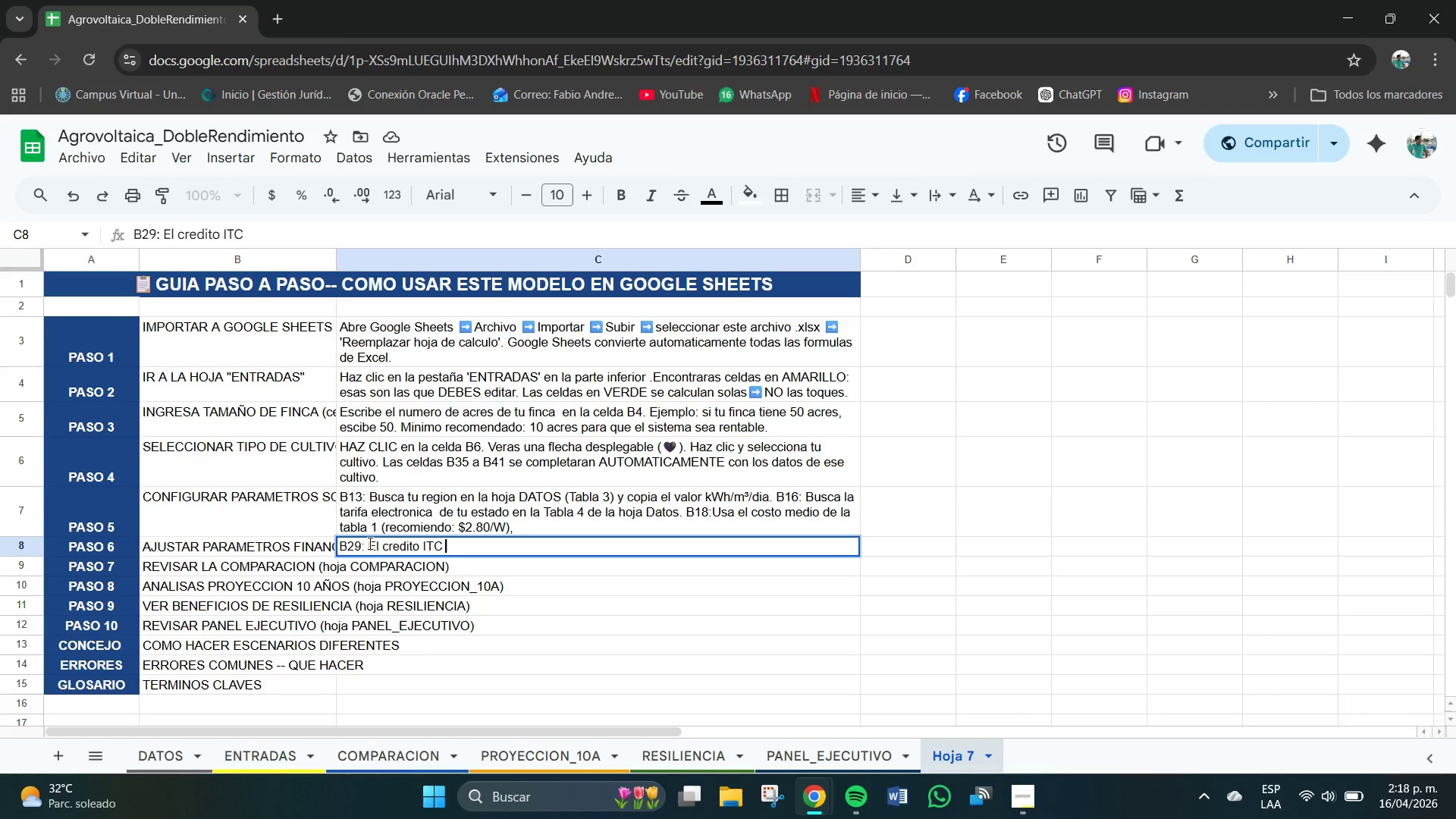 
wait(7.42)
 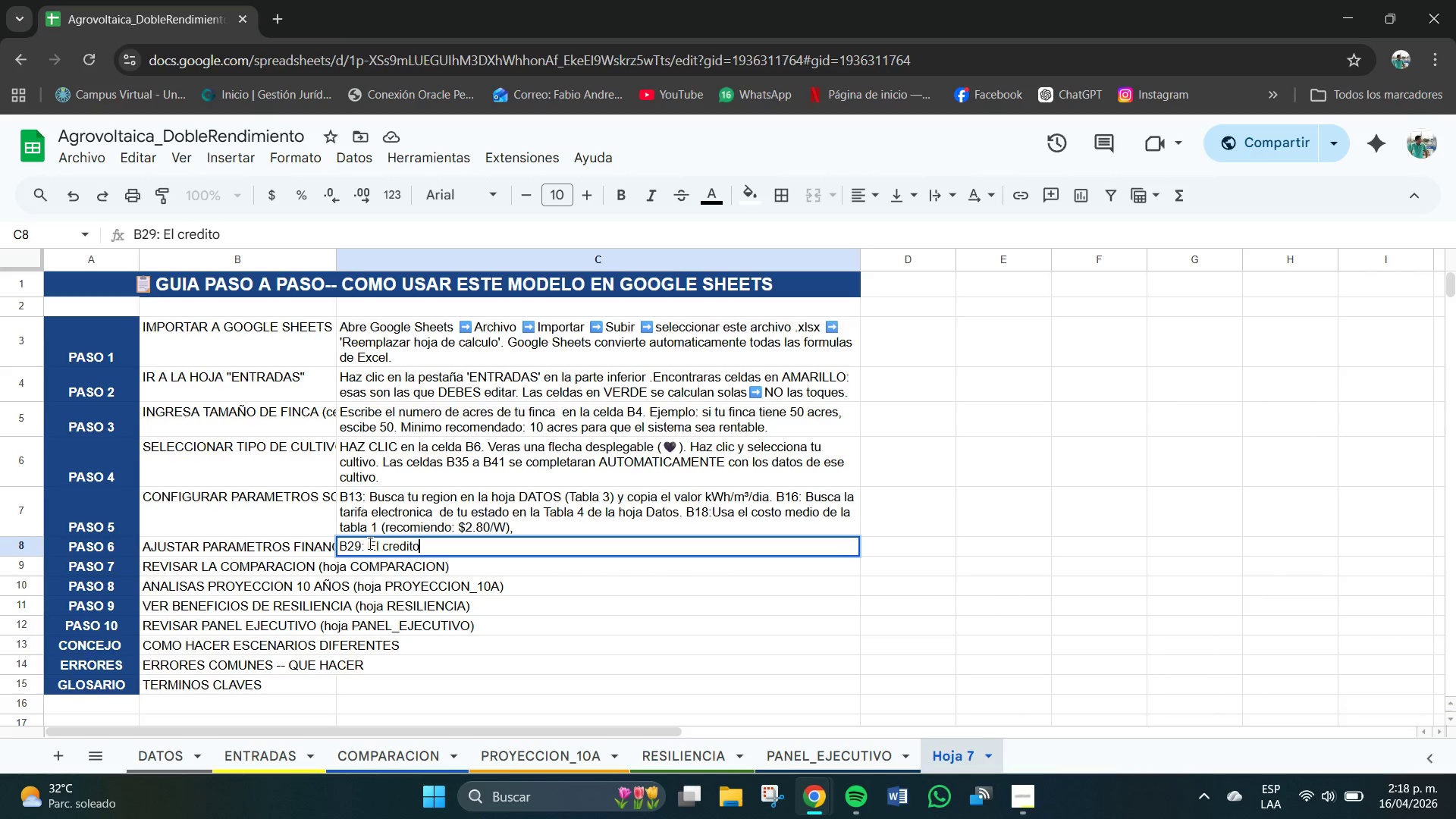 
hold_key(key=ShiftRight, duration=0.47)
 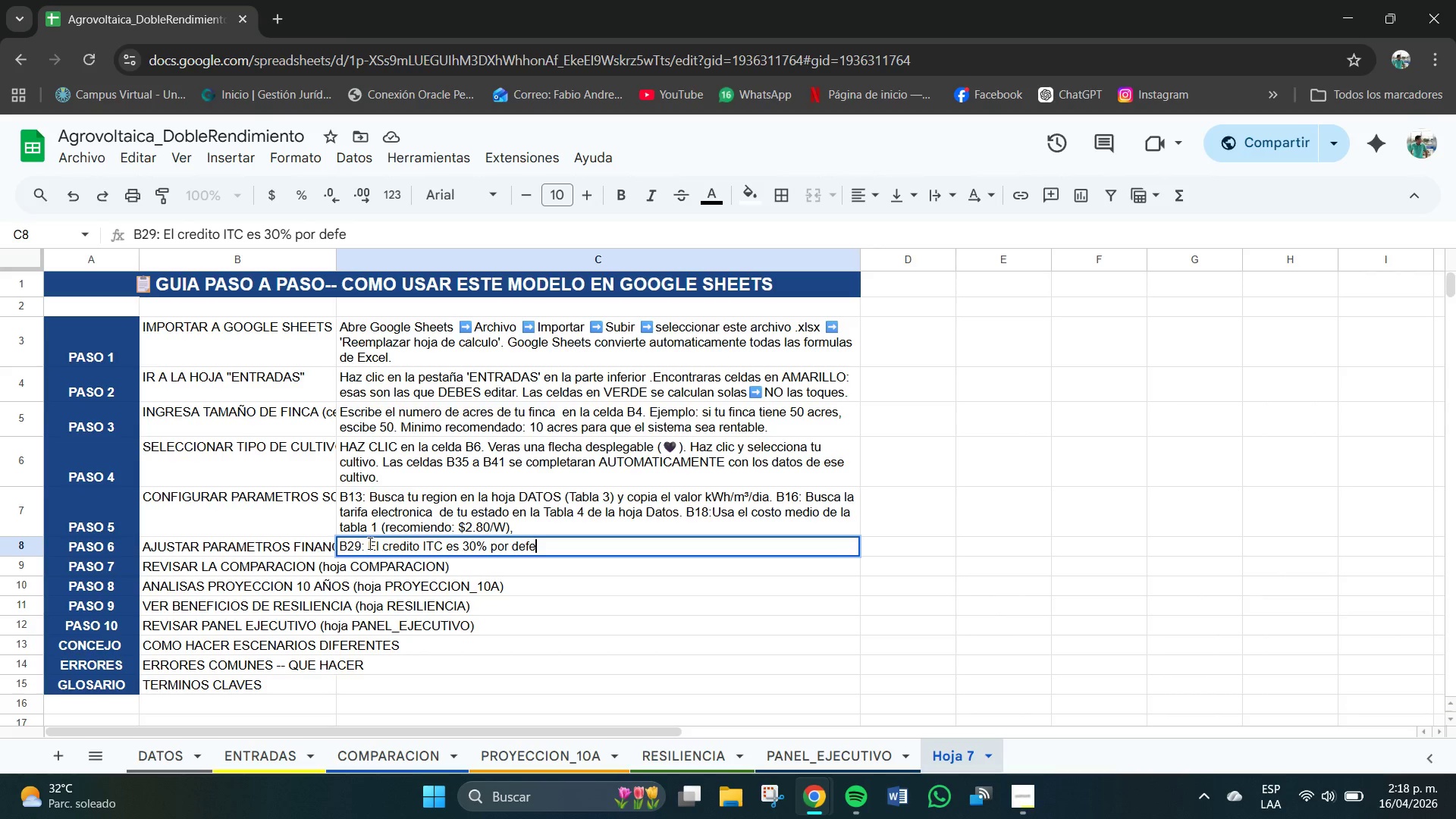 
wait(7.95)
 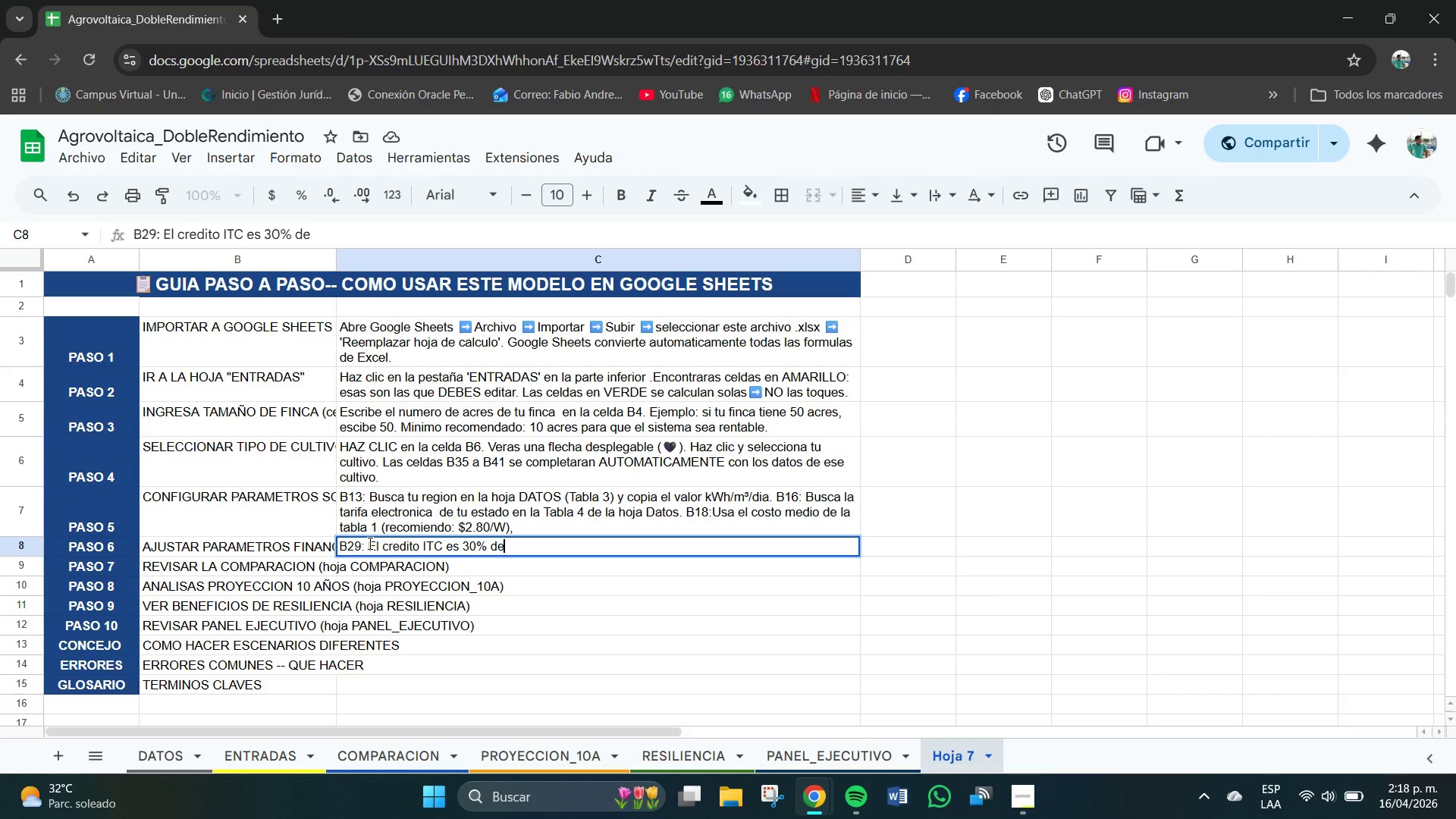 
hold_key(key=ShiftRight, duration=0.55)
 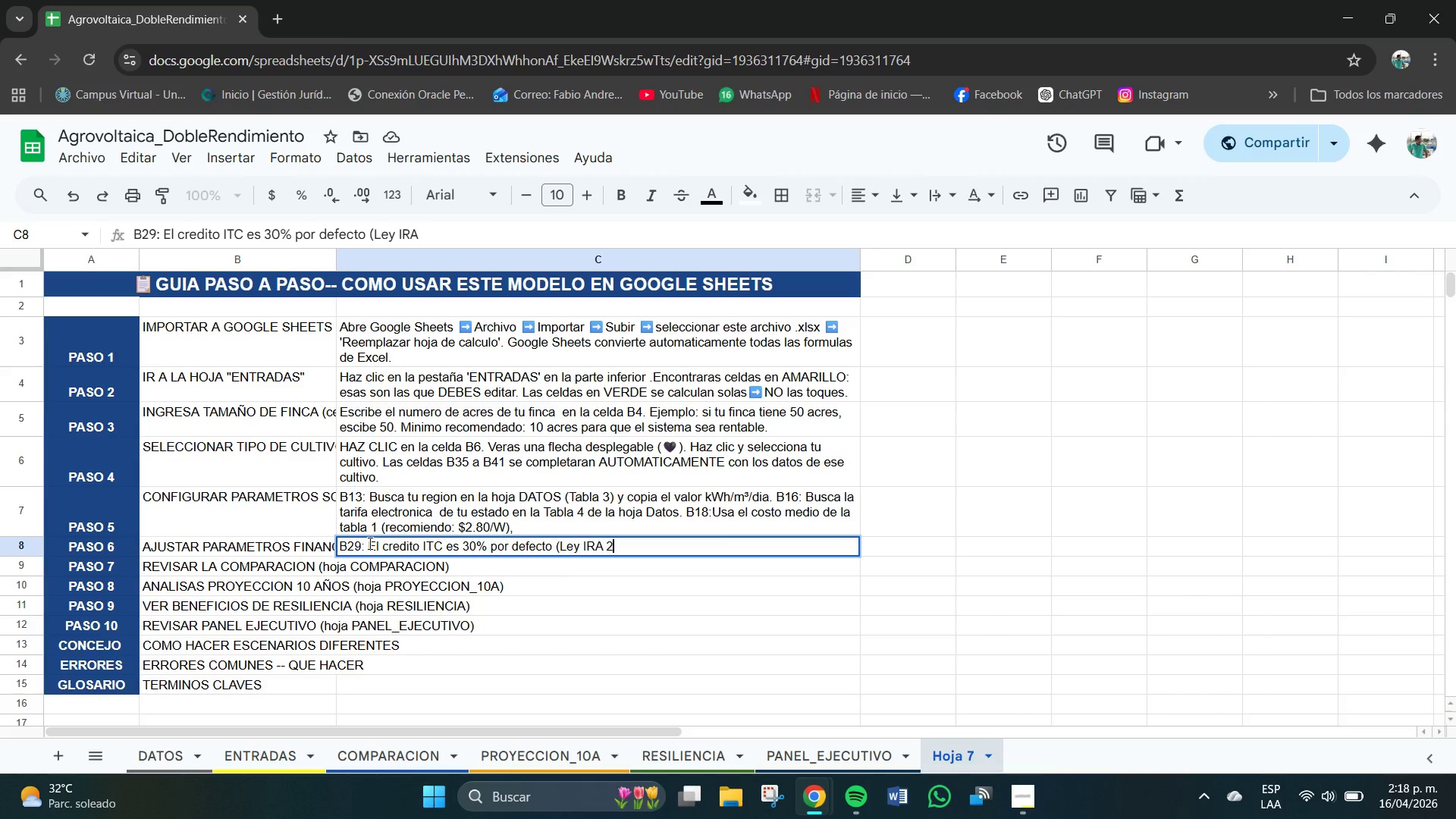 
wait(6.58)
 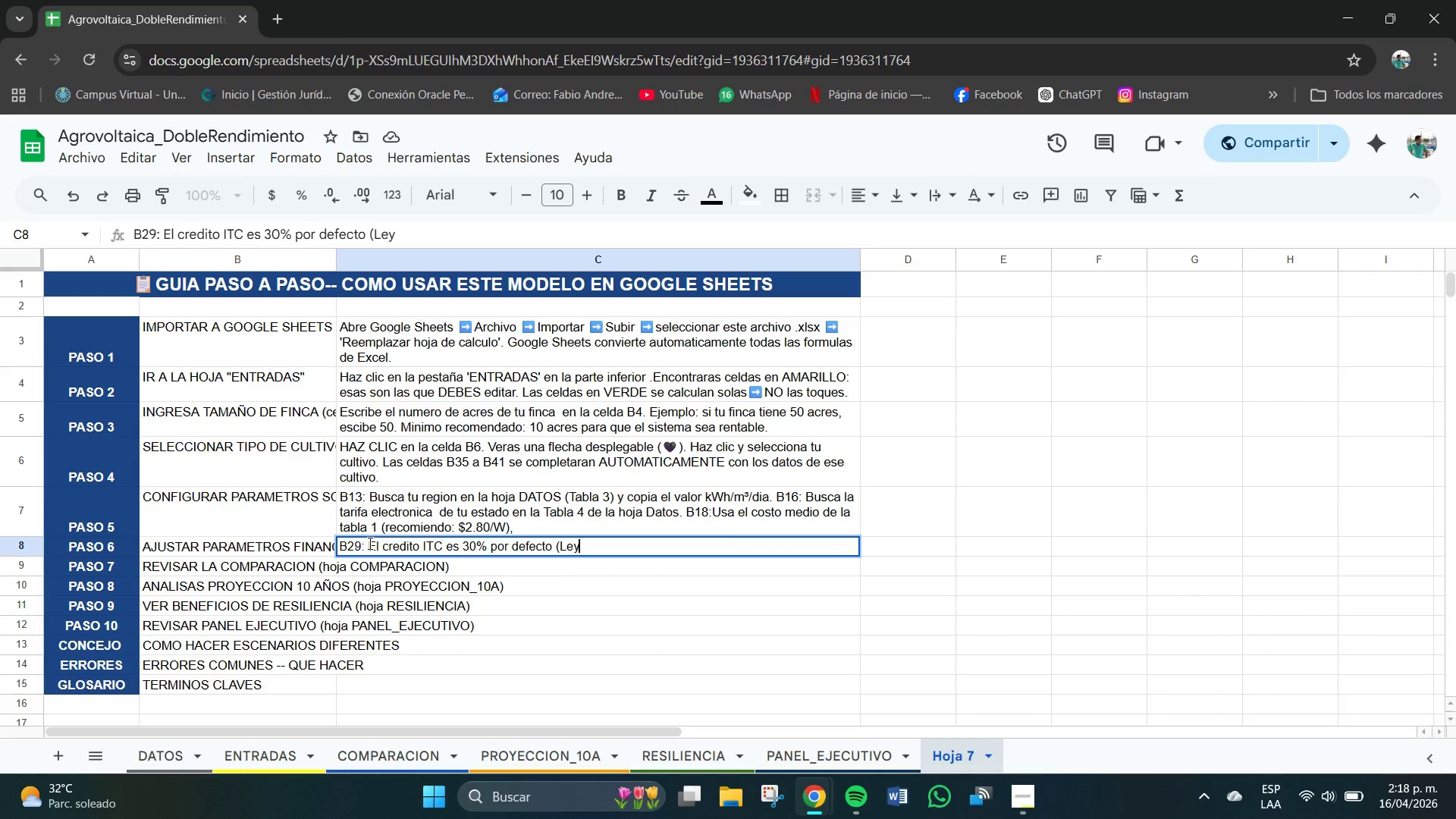 
hold_key(key=ShiftRight, duration=0.58)
 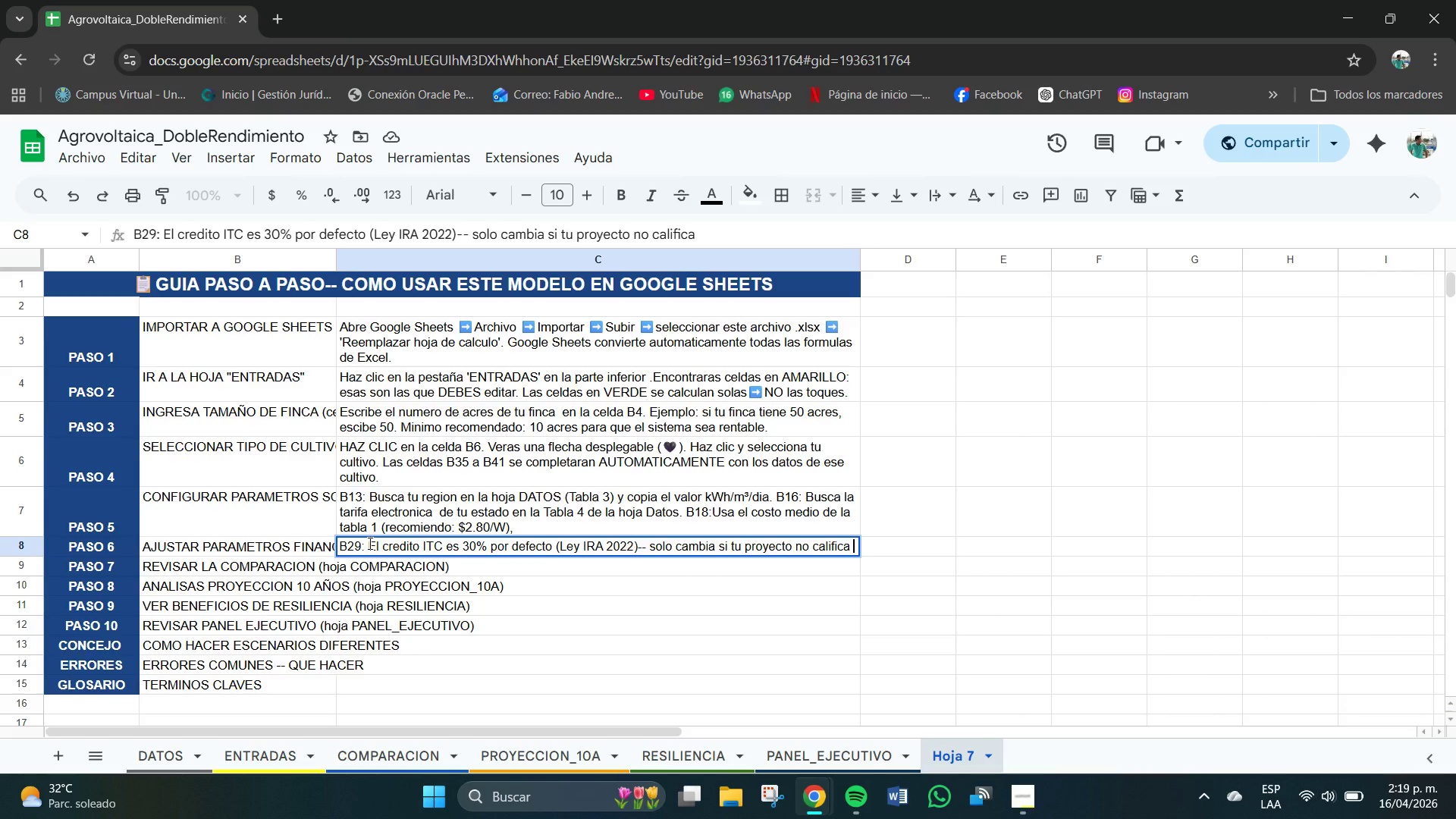 
wait(21.89)
 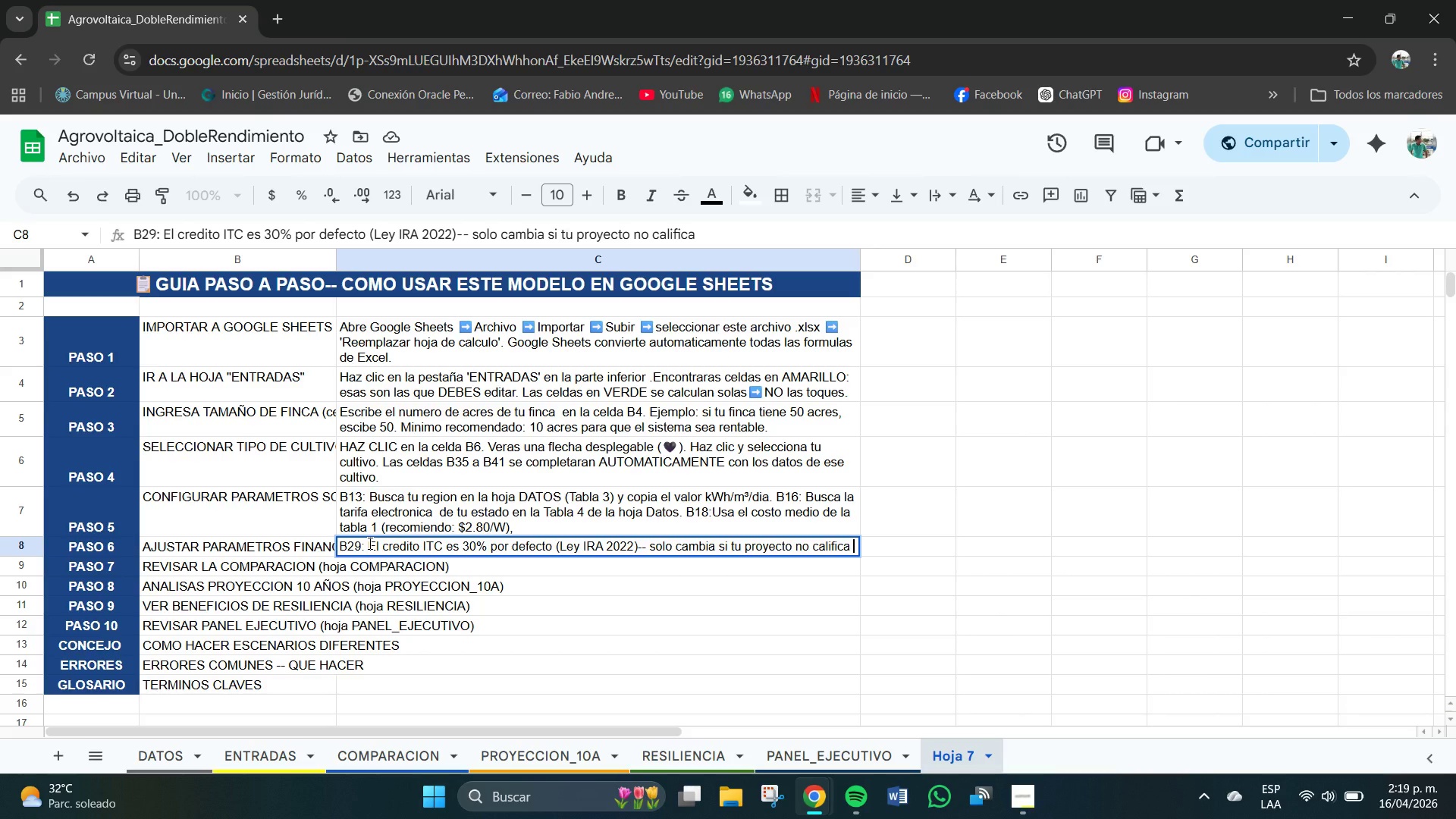 
hold_key(key=ShiftRight, duration=0.47)
 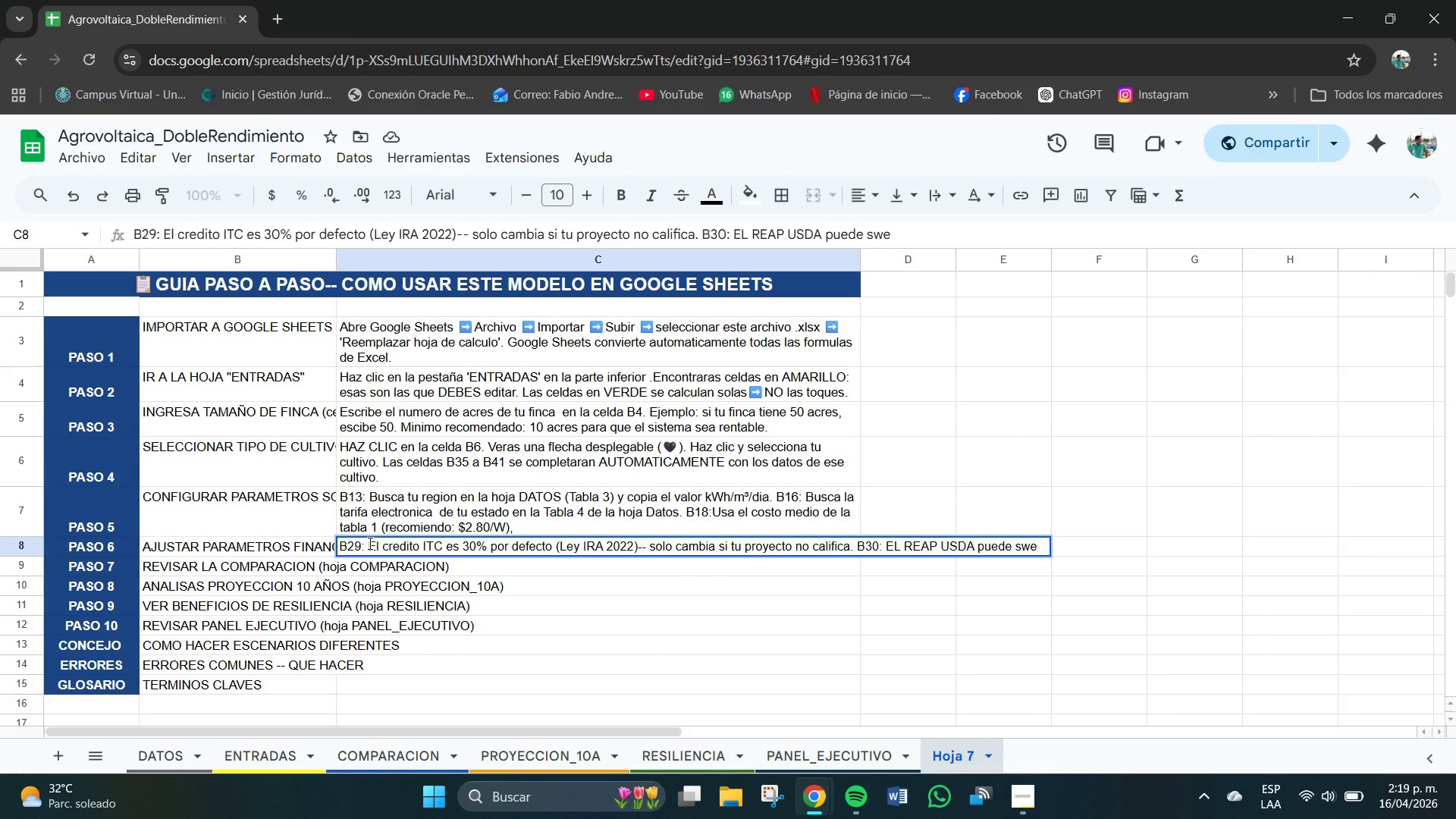 
wait(21.81)
 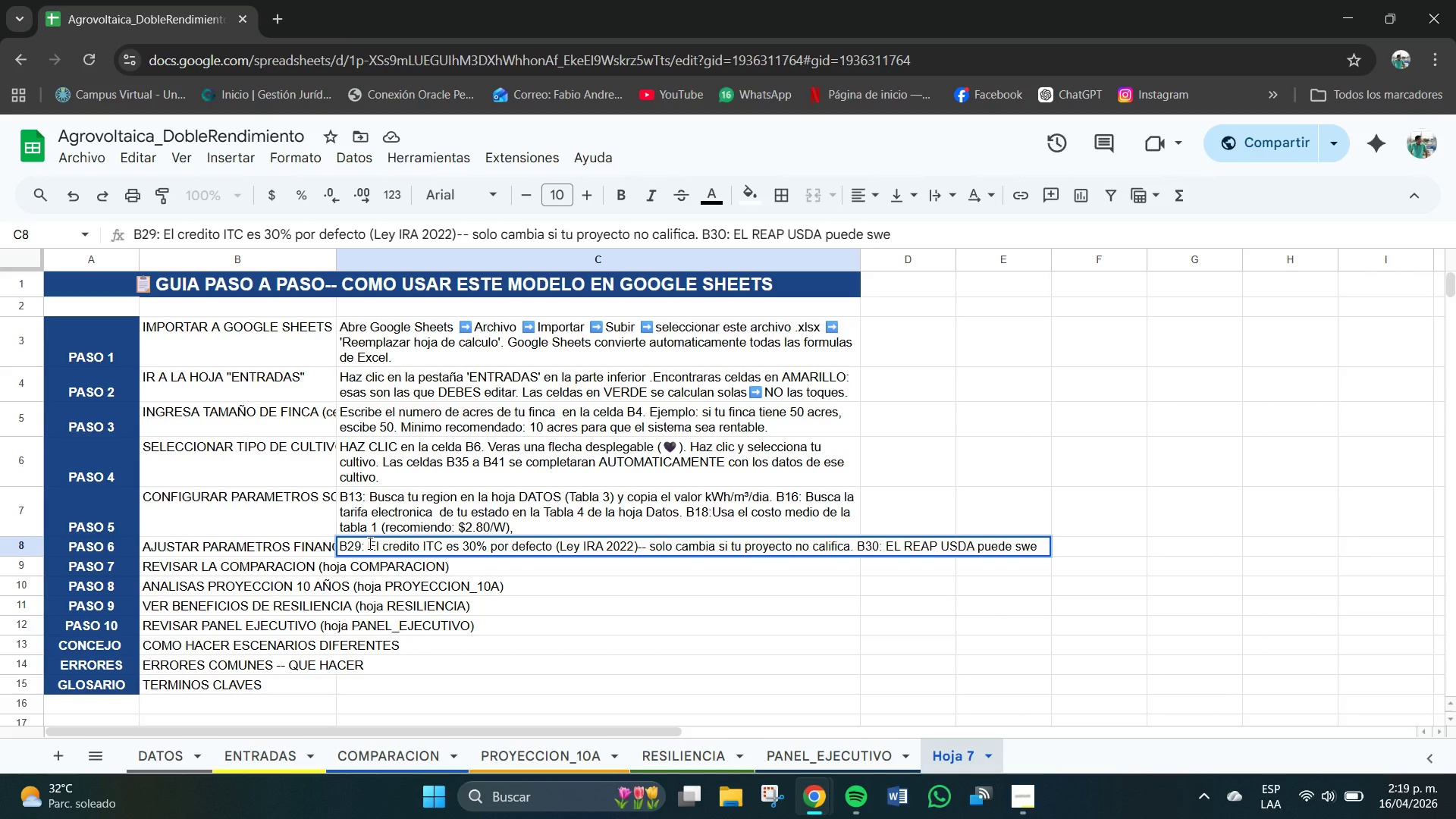 
hold_key(key=ShiftRight, duration=0.52)
 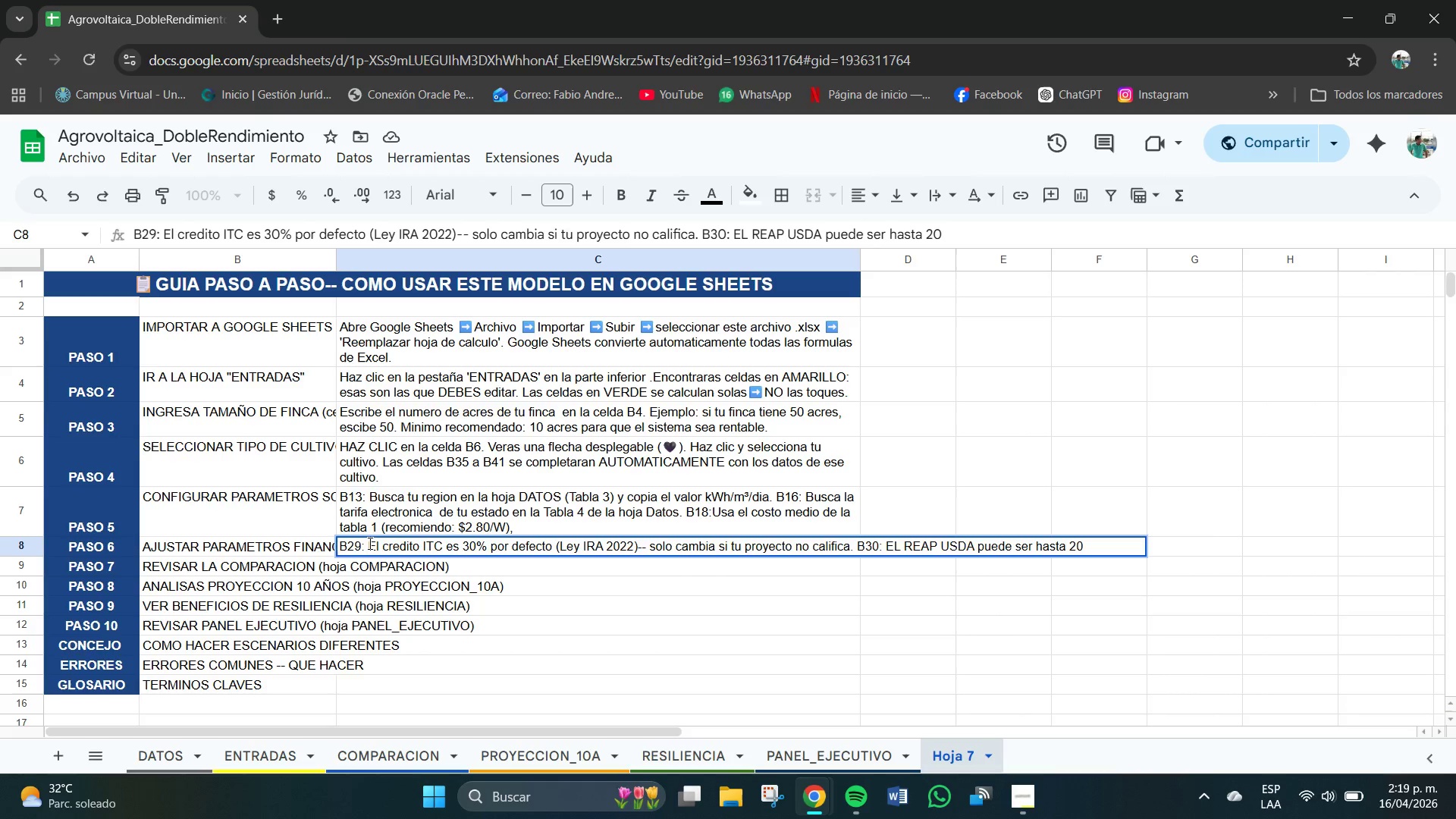 
hold_key(key=ShiftRight, duration=0.44)
 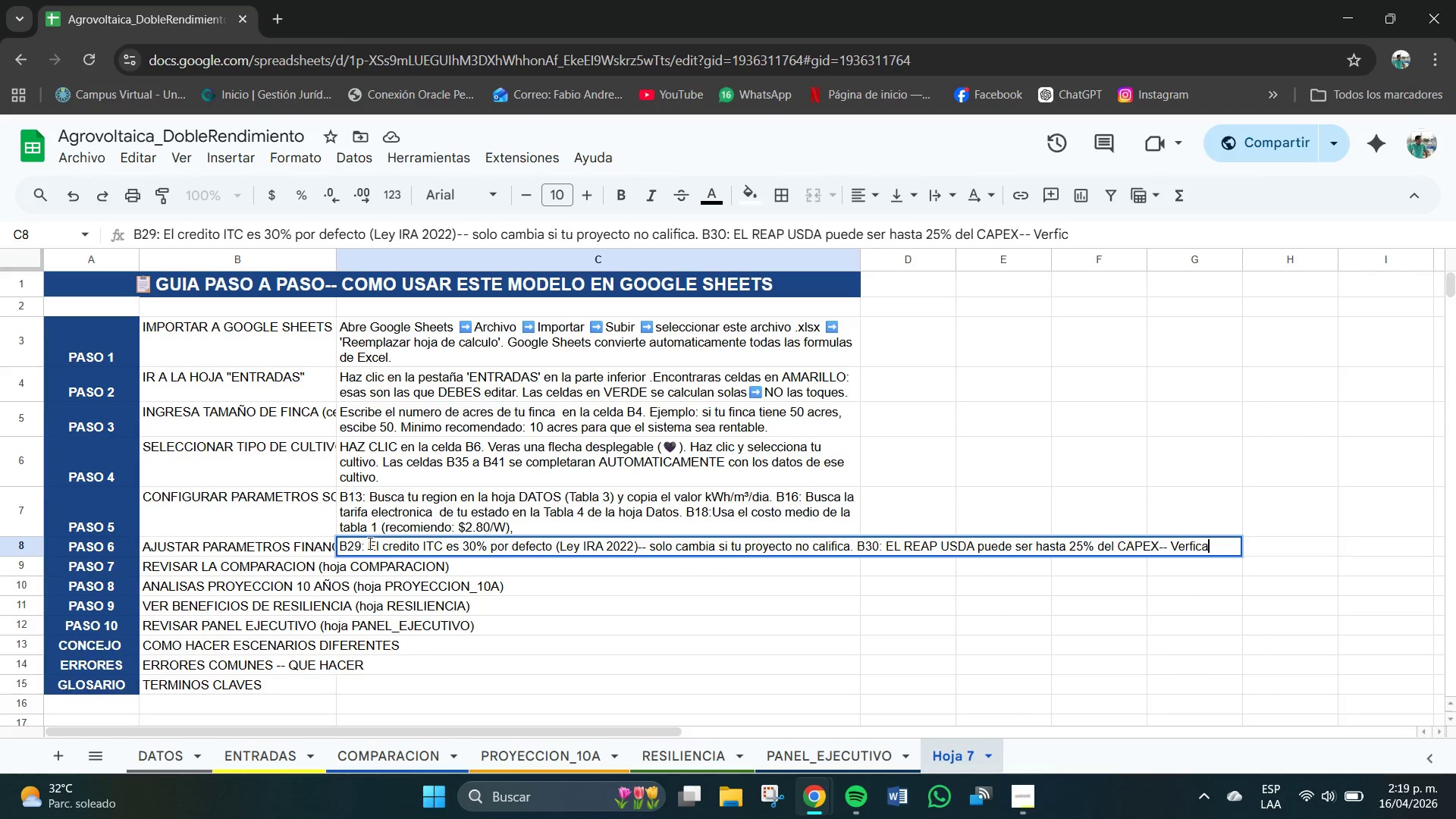 
wait(16.67)
 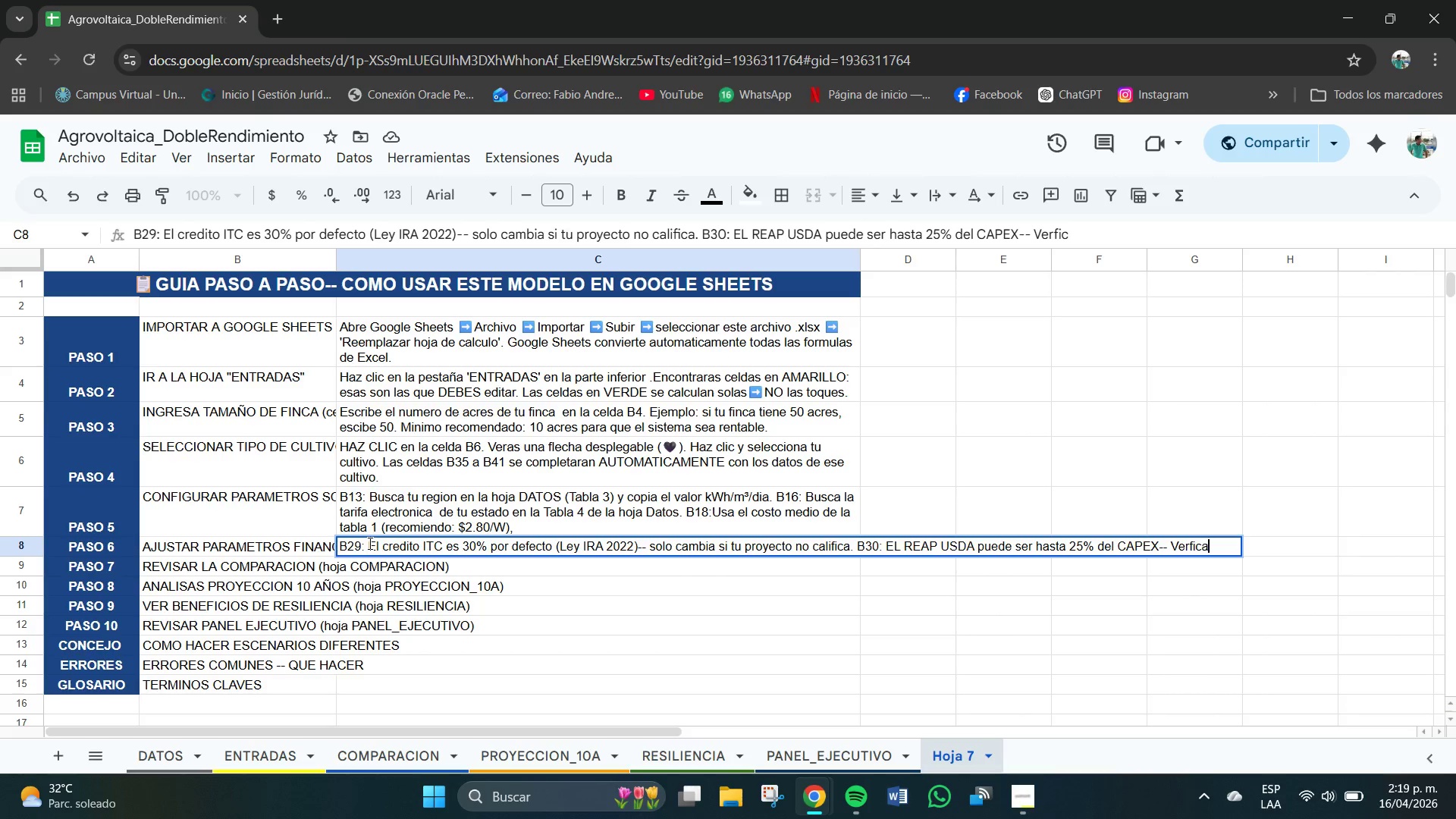 
key(Backspace)
key(Backspace)
key(Backspace)
key(Backspace)
key(Backspace)
key(Backspace)
key(Backspace)
type(verifica elegibilidad en usda)
 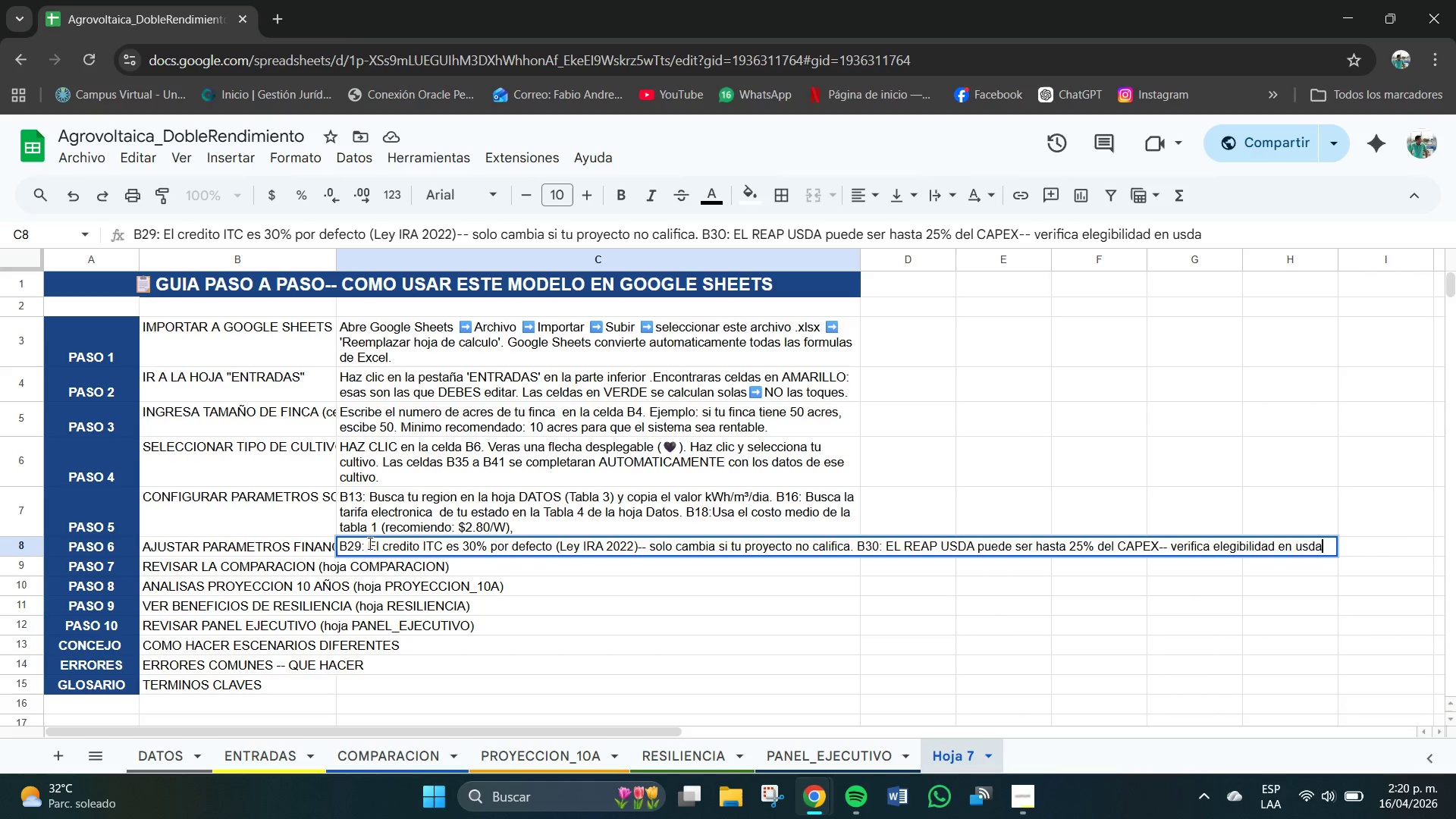 
type(.gov)
 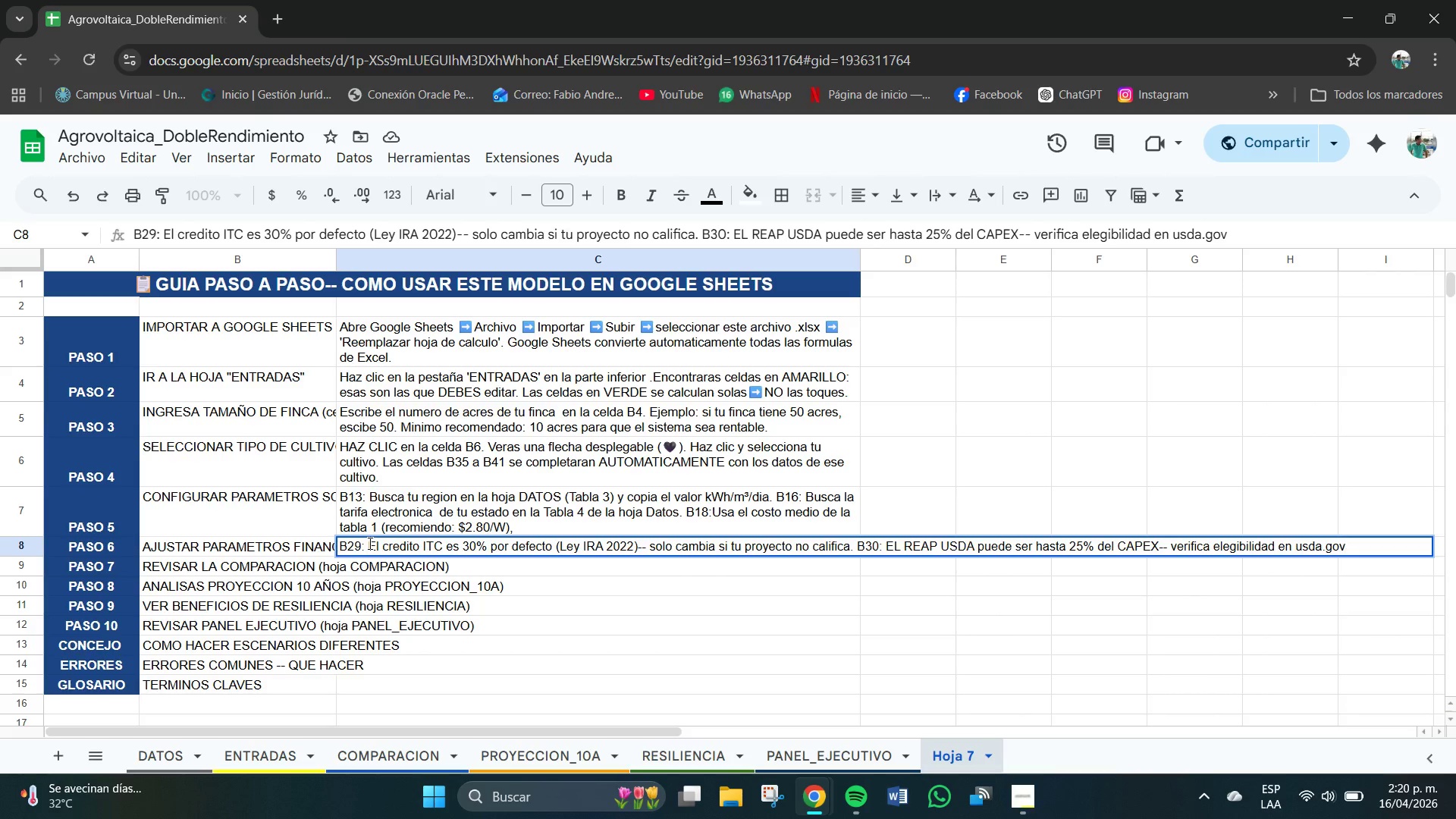 
key(Period)
 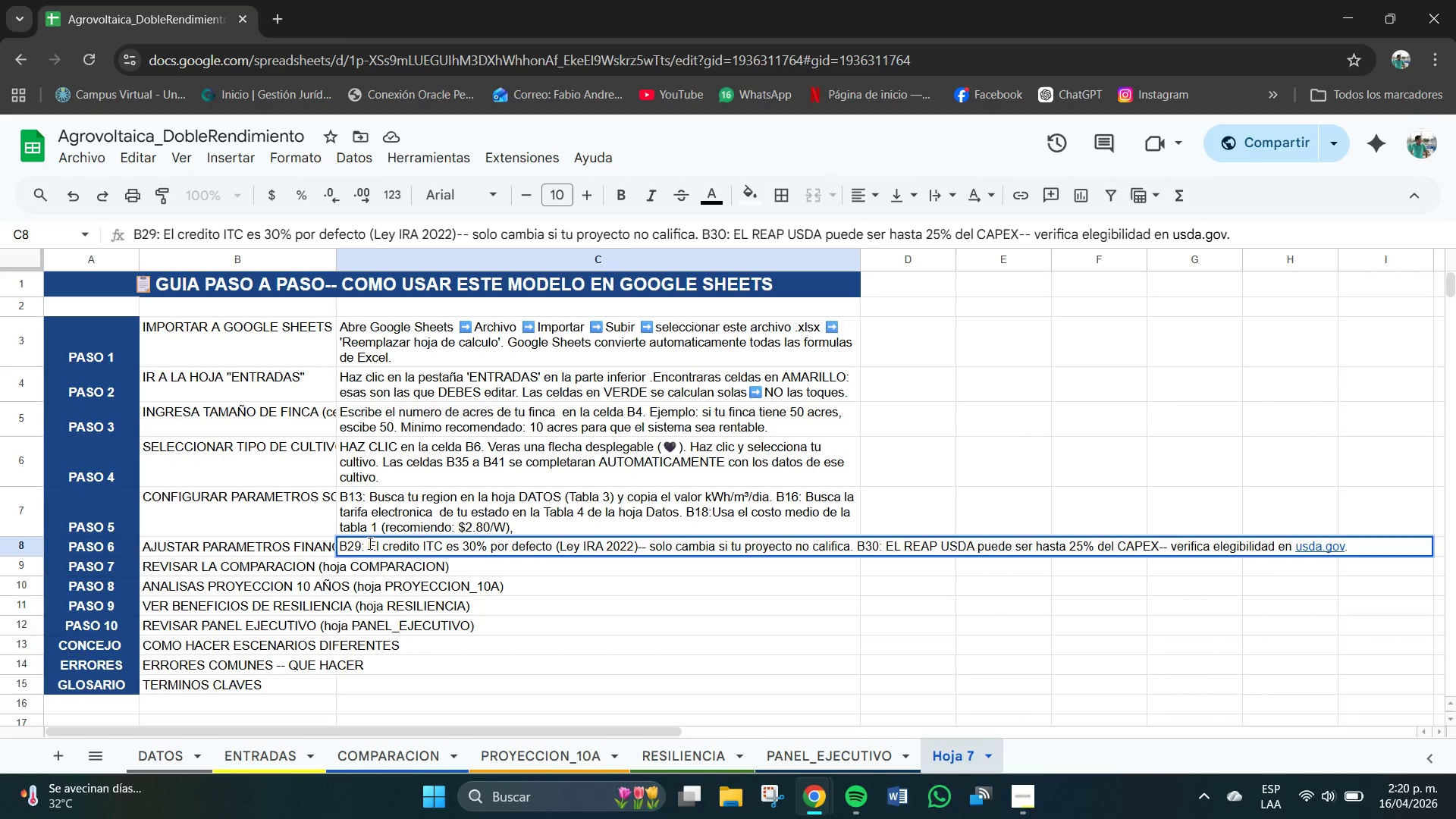 
key(Space)
 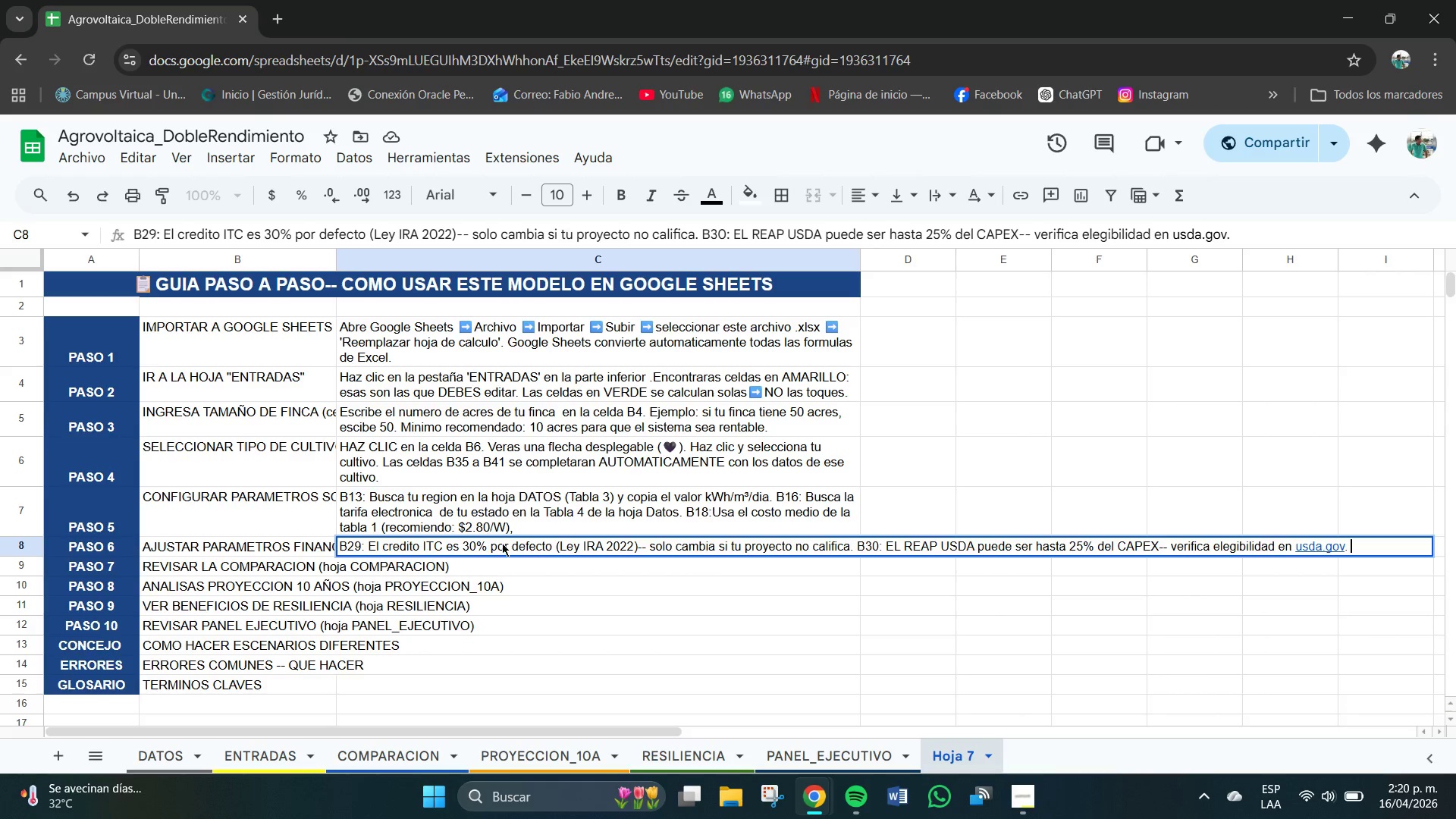 
wait(5.92)
 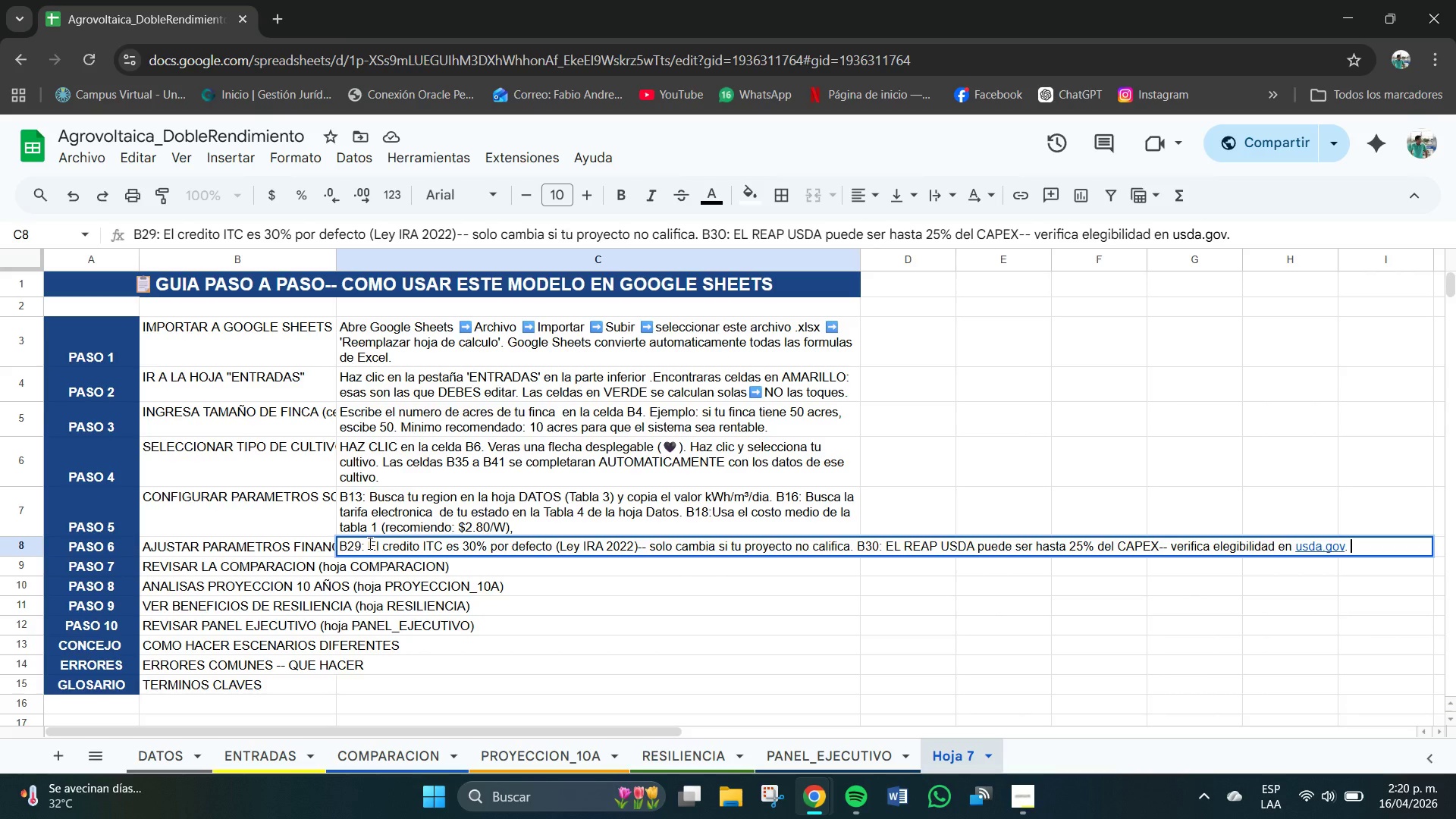 
left_click_drag(start_coordinate=[1353, 544], to_coordinate=[1294, 563])
 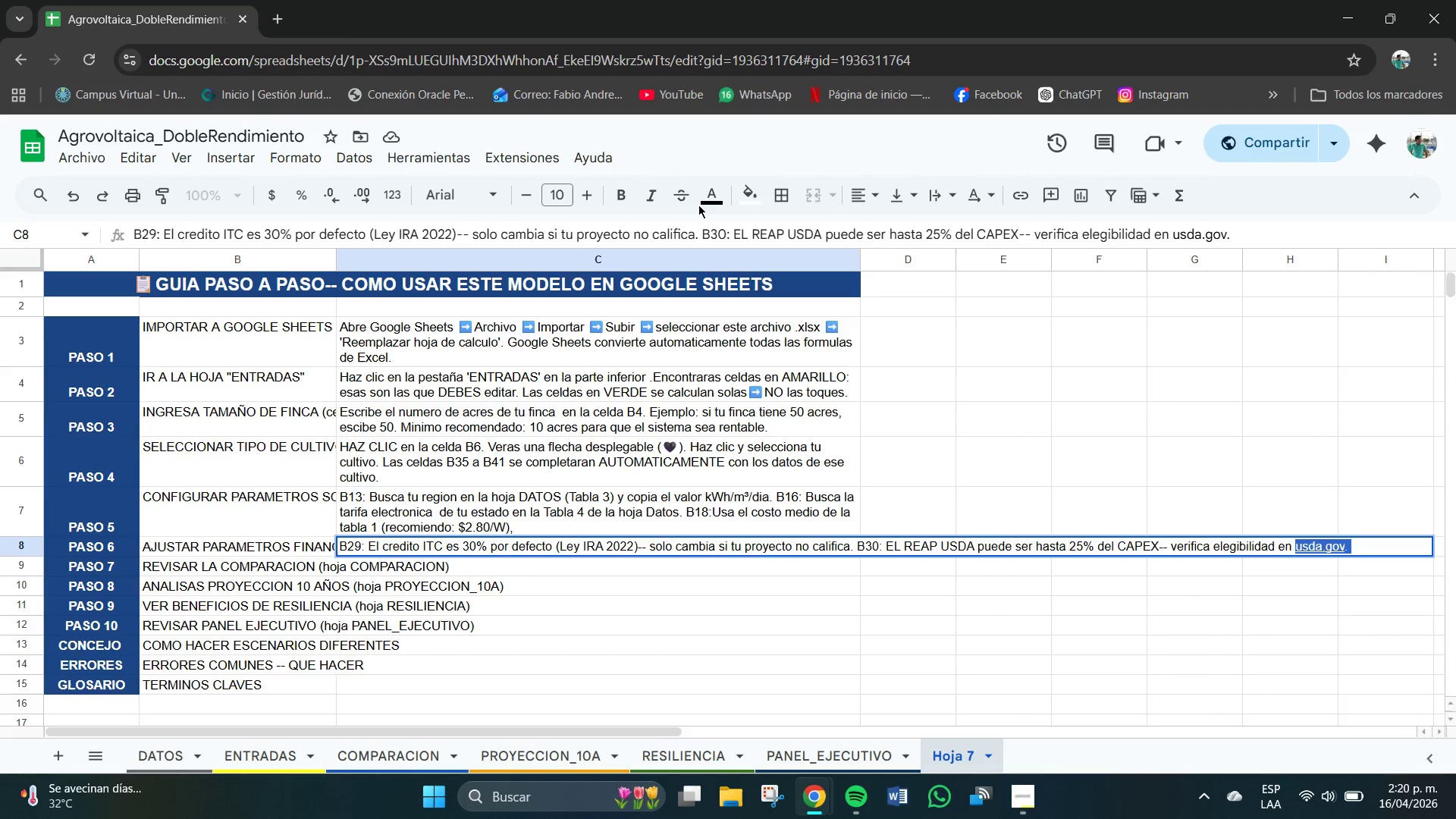 
left_click([709, 196])
 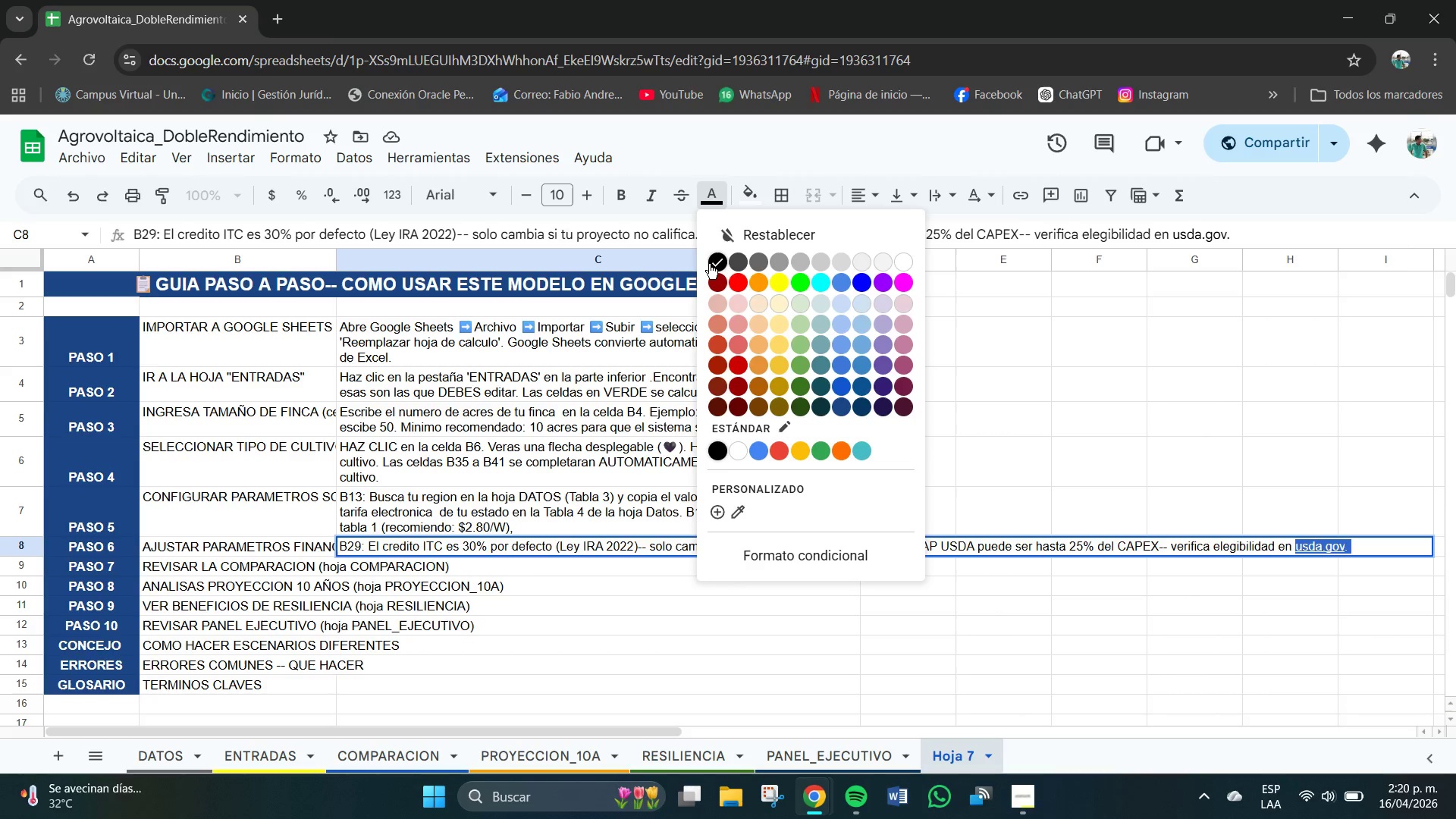 
left_click([715, 264])
 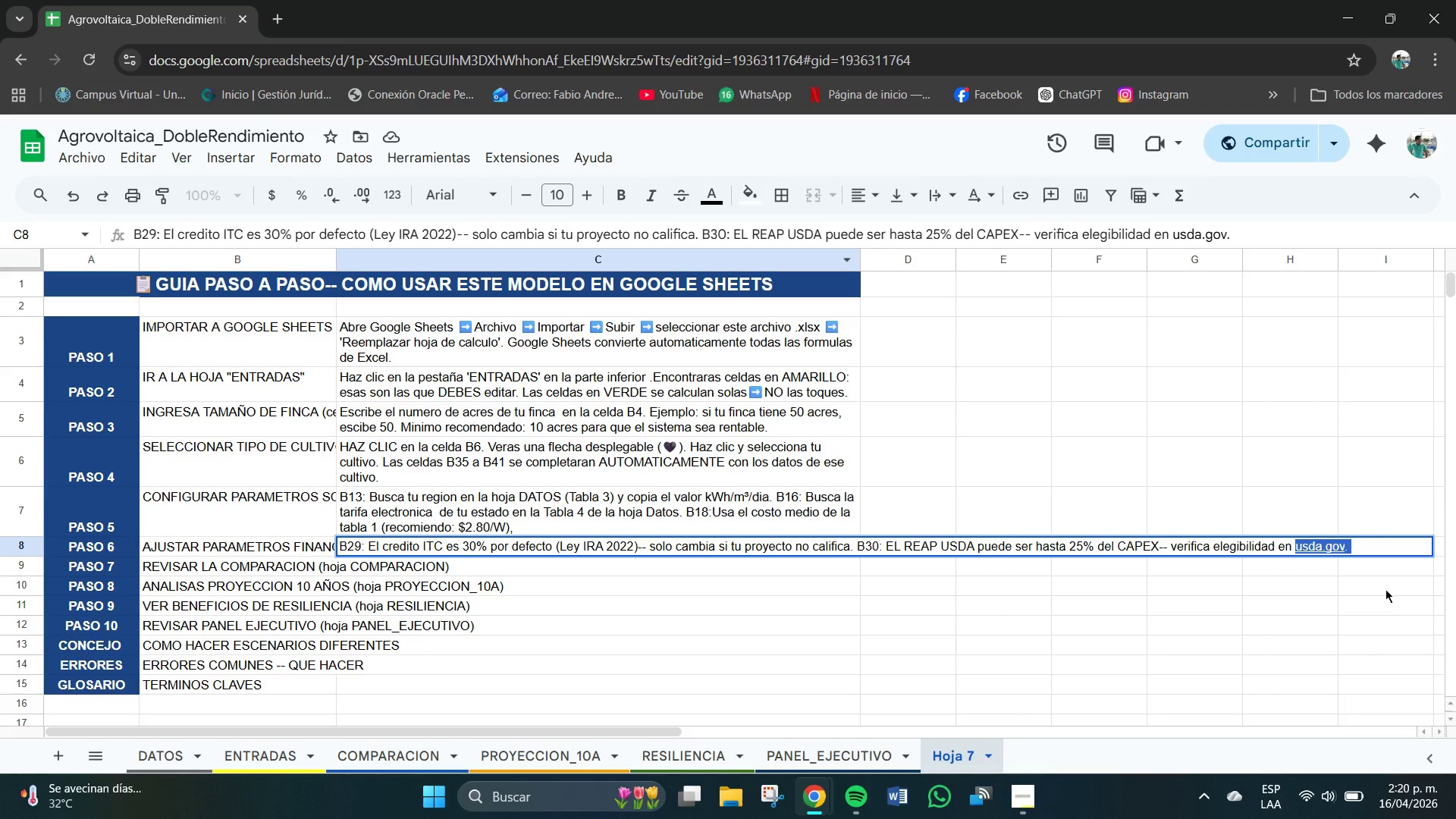 
left_click([1364, 548])
 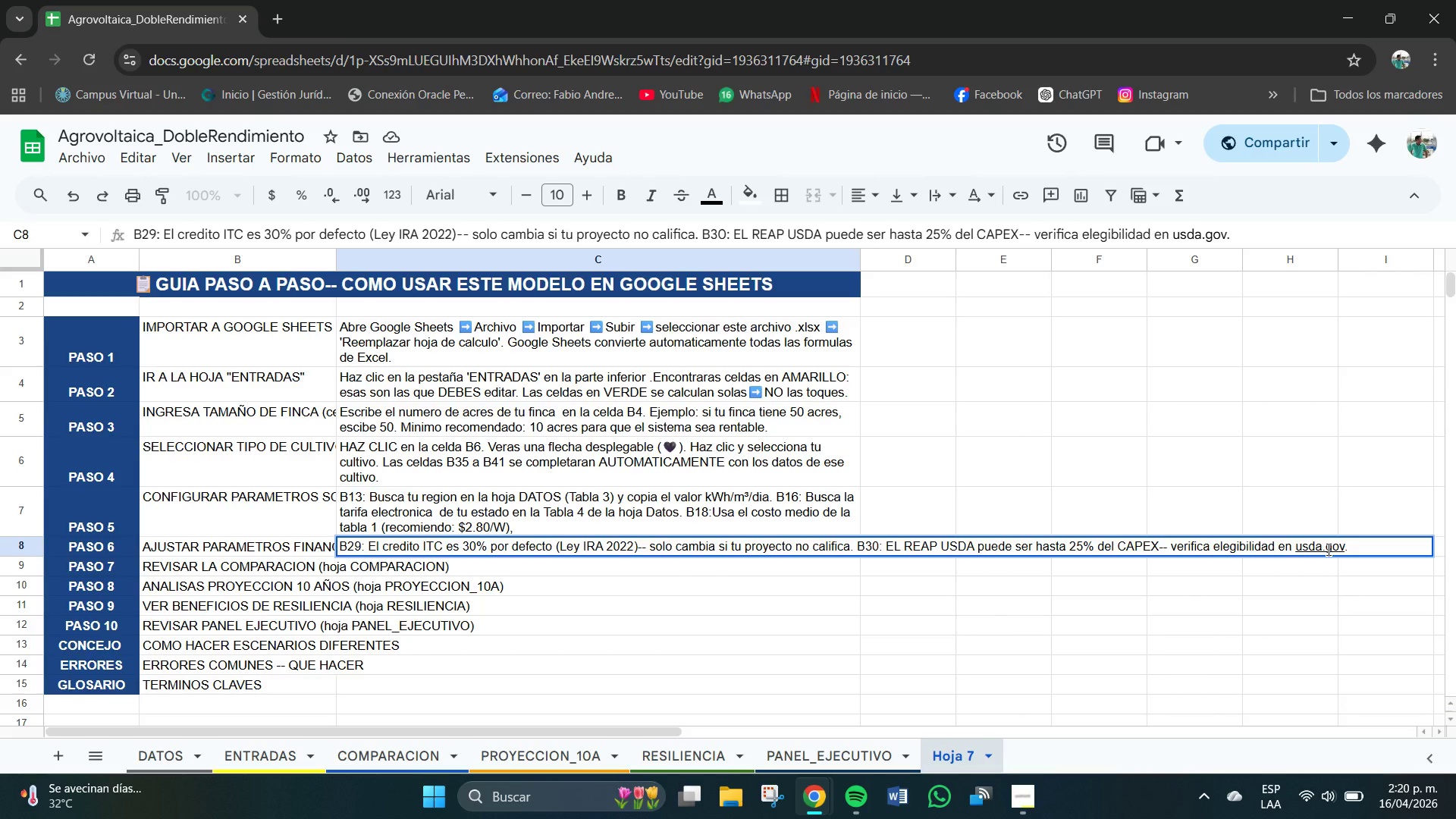 
wait(6.84)
 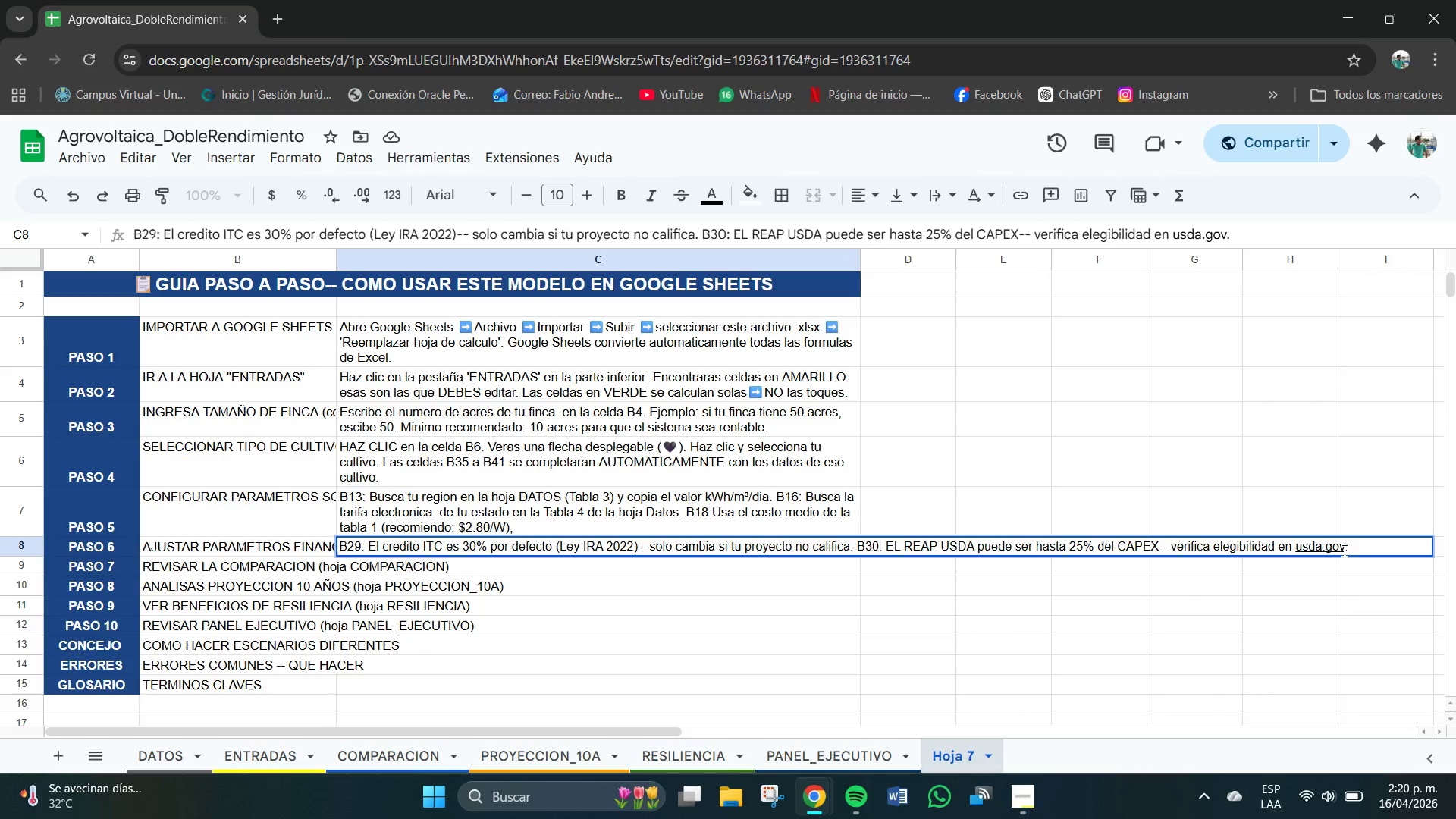 
type( B25)
 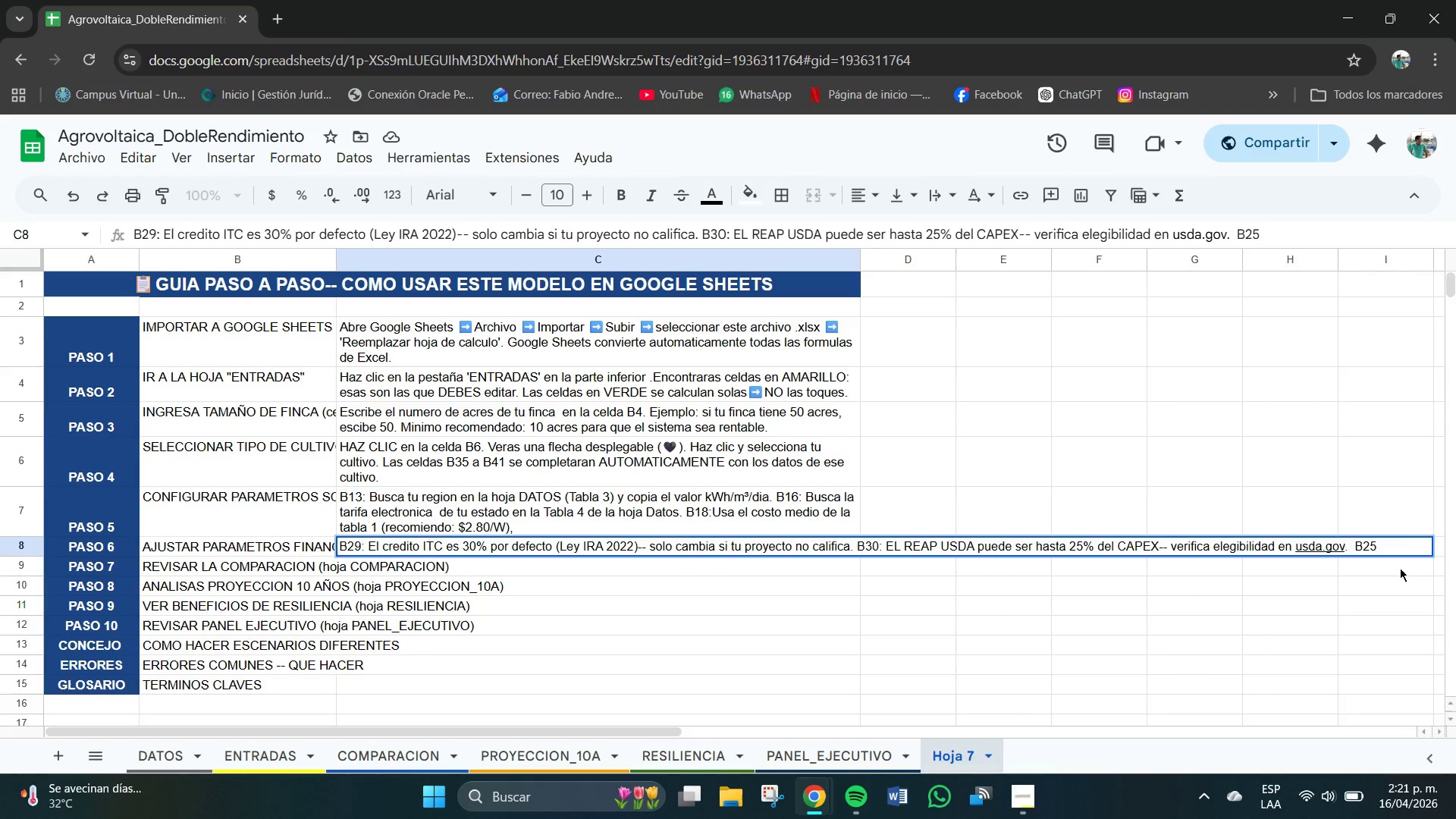 
wait(20.75)
 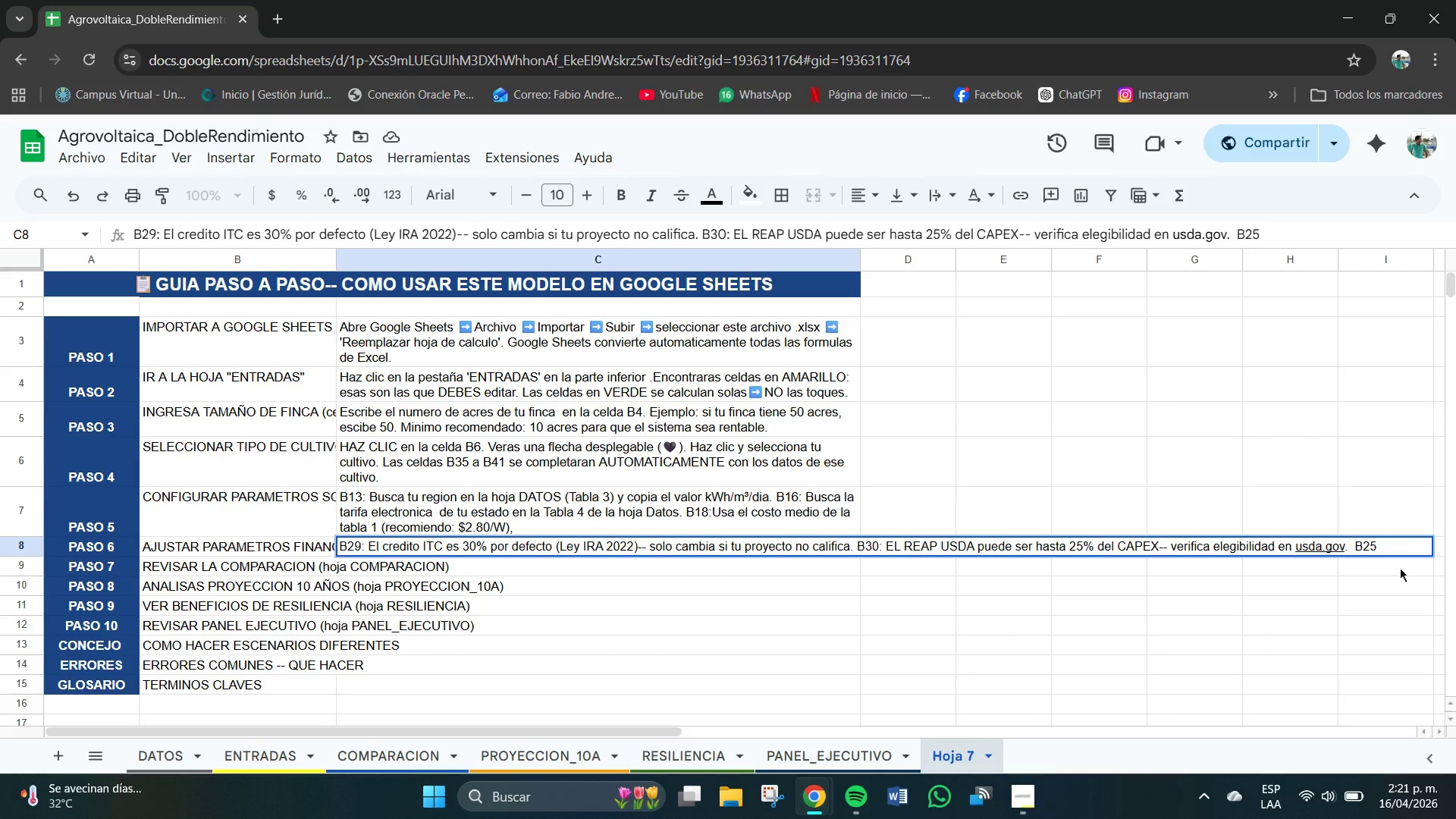 
key(Shift+Period)
 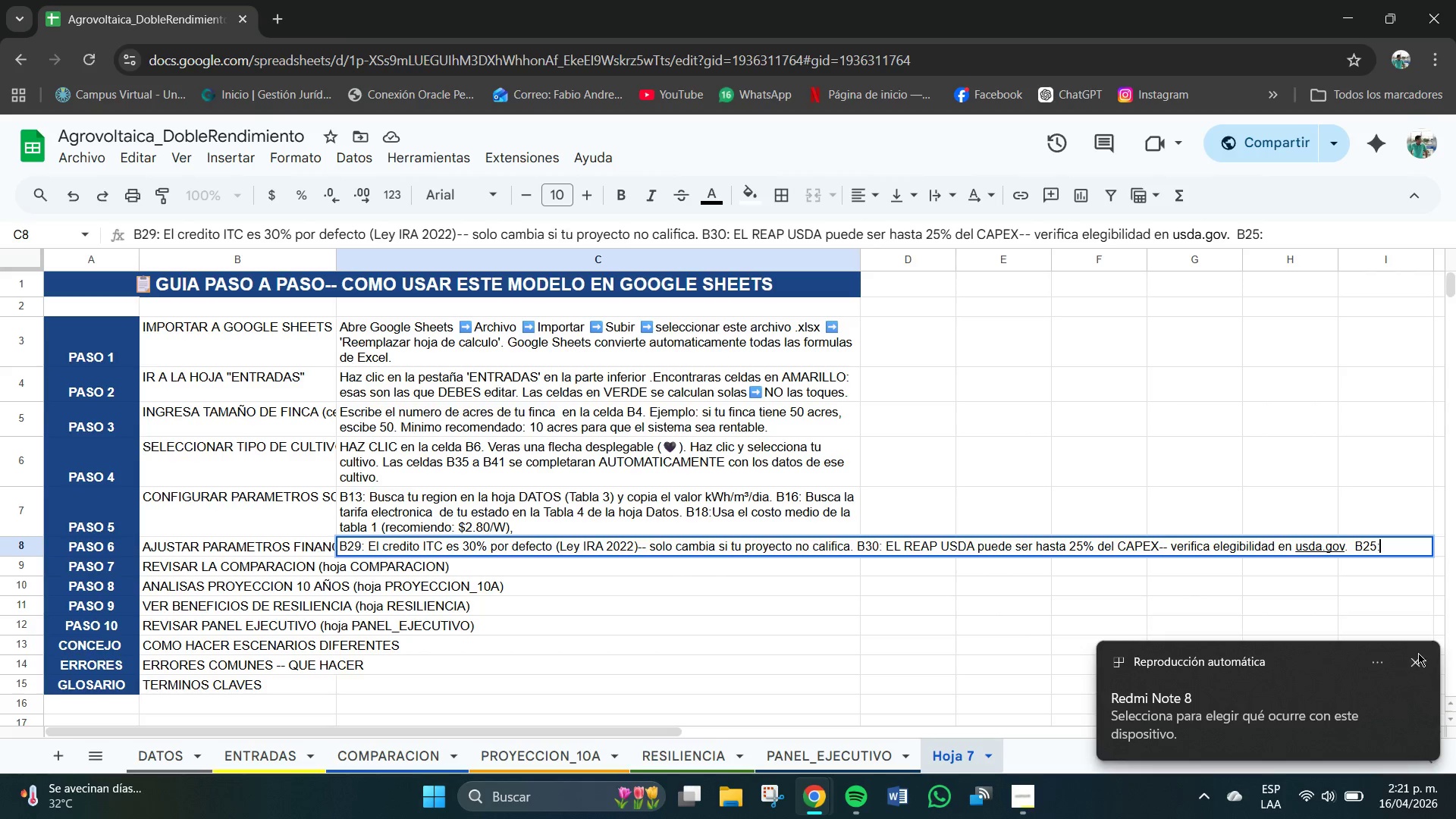 
left_click([1414, 666])
 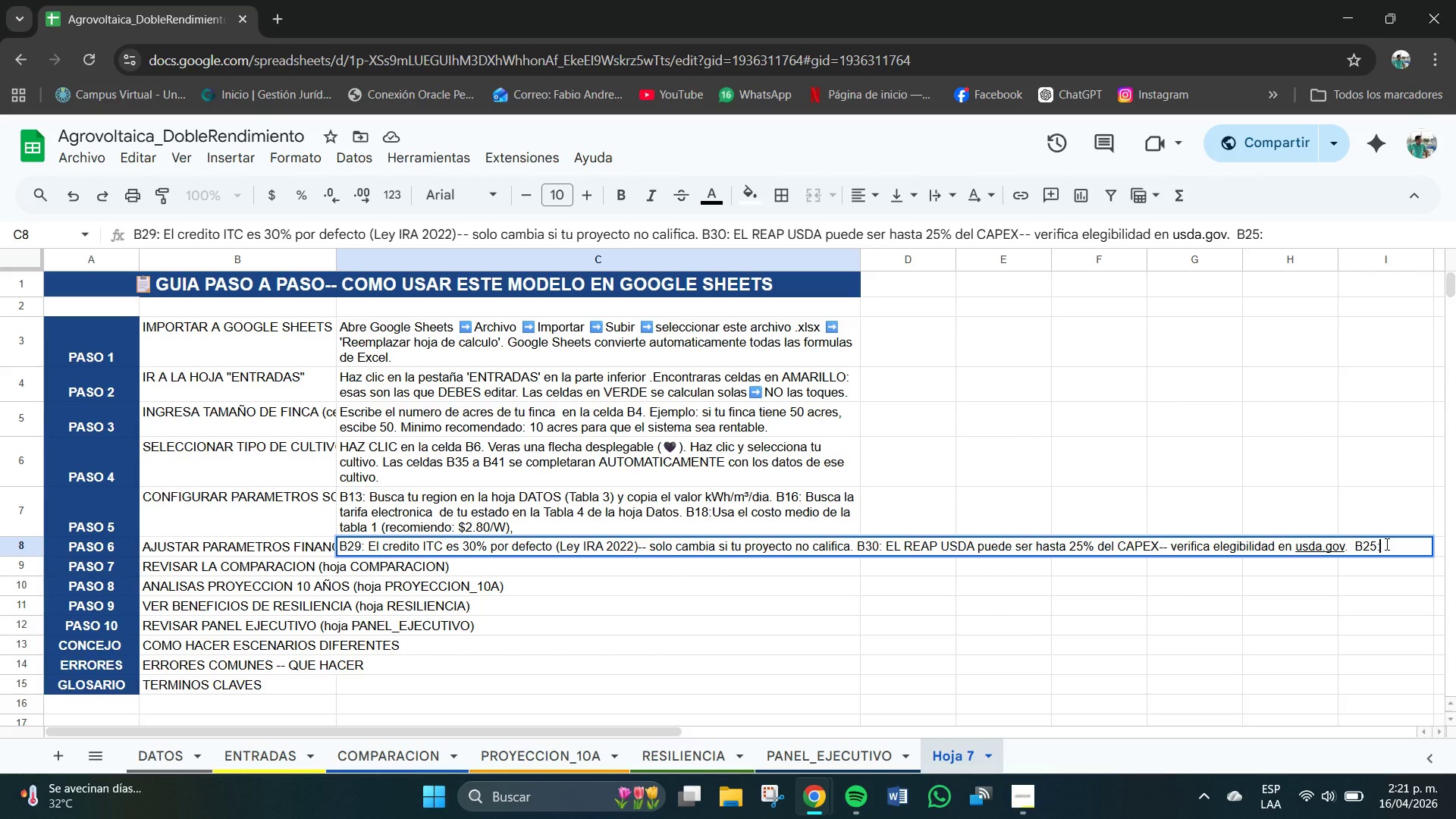 
wait(5.59)
 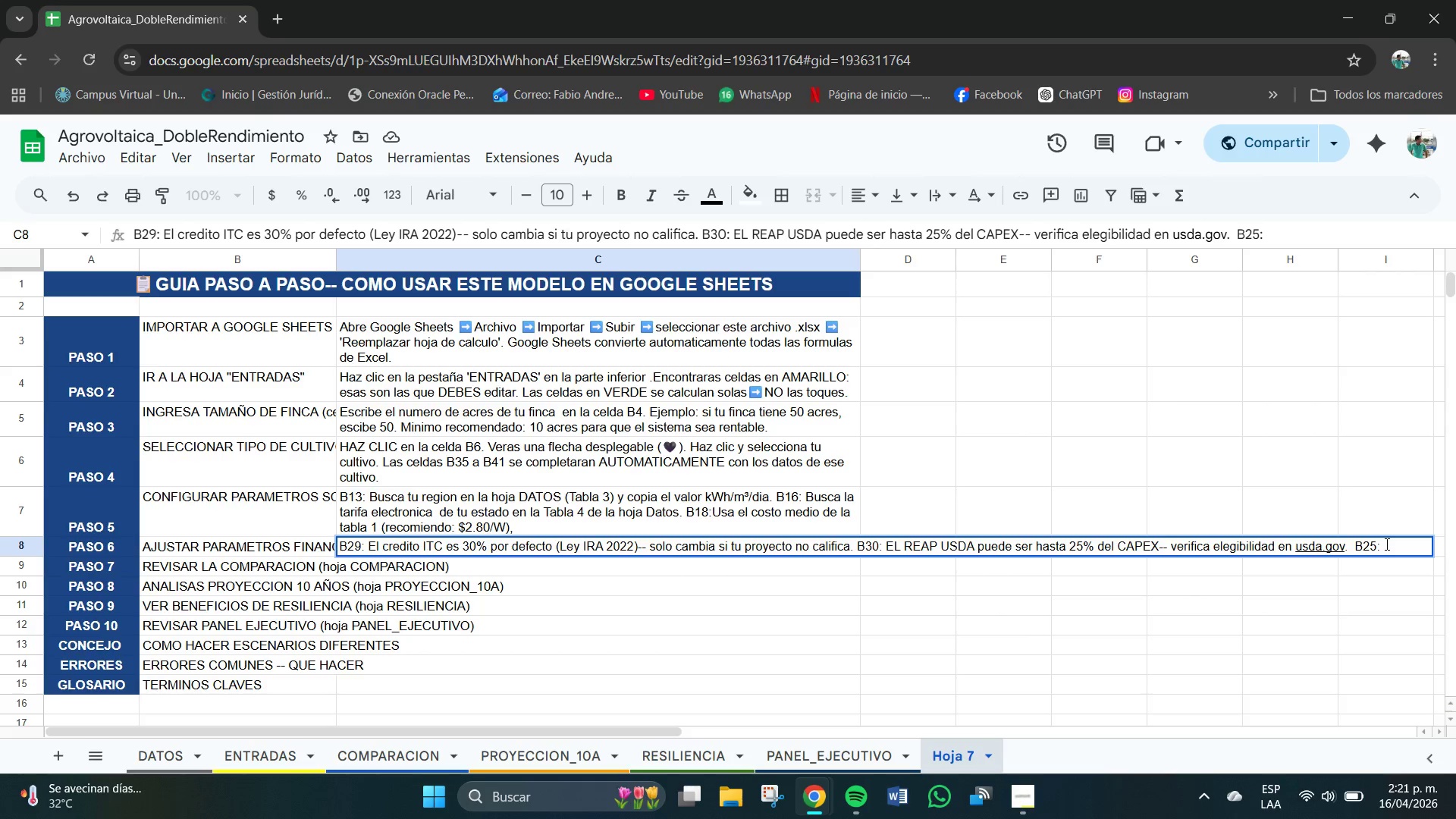 
type( Isa)
key(Backspace)
key(Backspace)
key(Backspace)
key(Backspace)
type(Usa )
 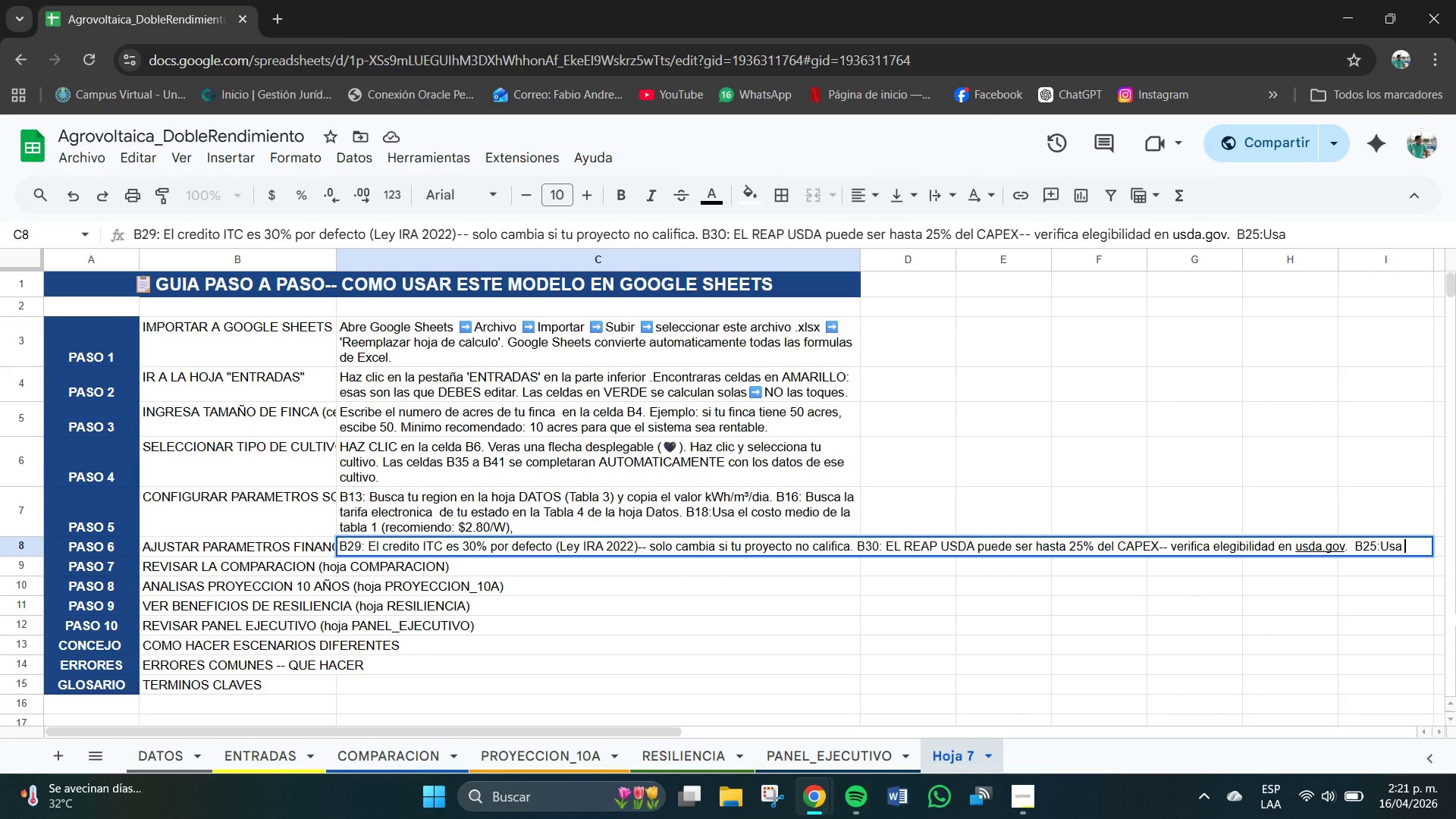 
type( tu costo de capital)
 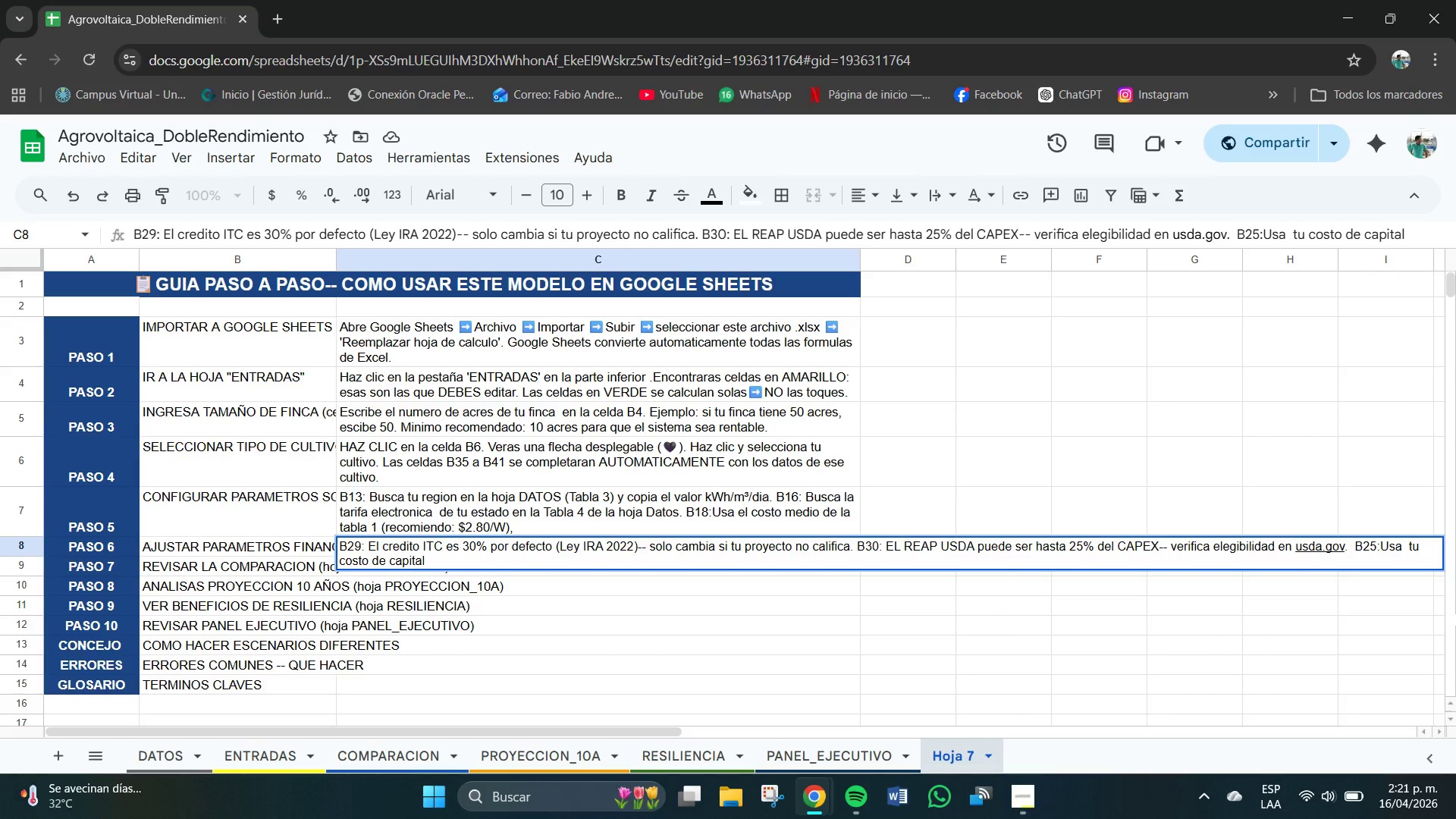 
type( e)
key(Backspace)
type(real *WACC( )
key(Backspace)
type(. Si financias con banco )
key(Backspace)
type(, U)
key(Backspace)
type(usa la tasa del prestamo )
key(Backspace)
type(.)
 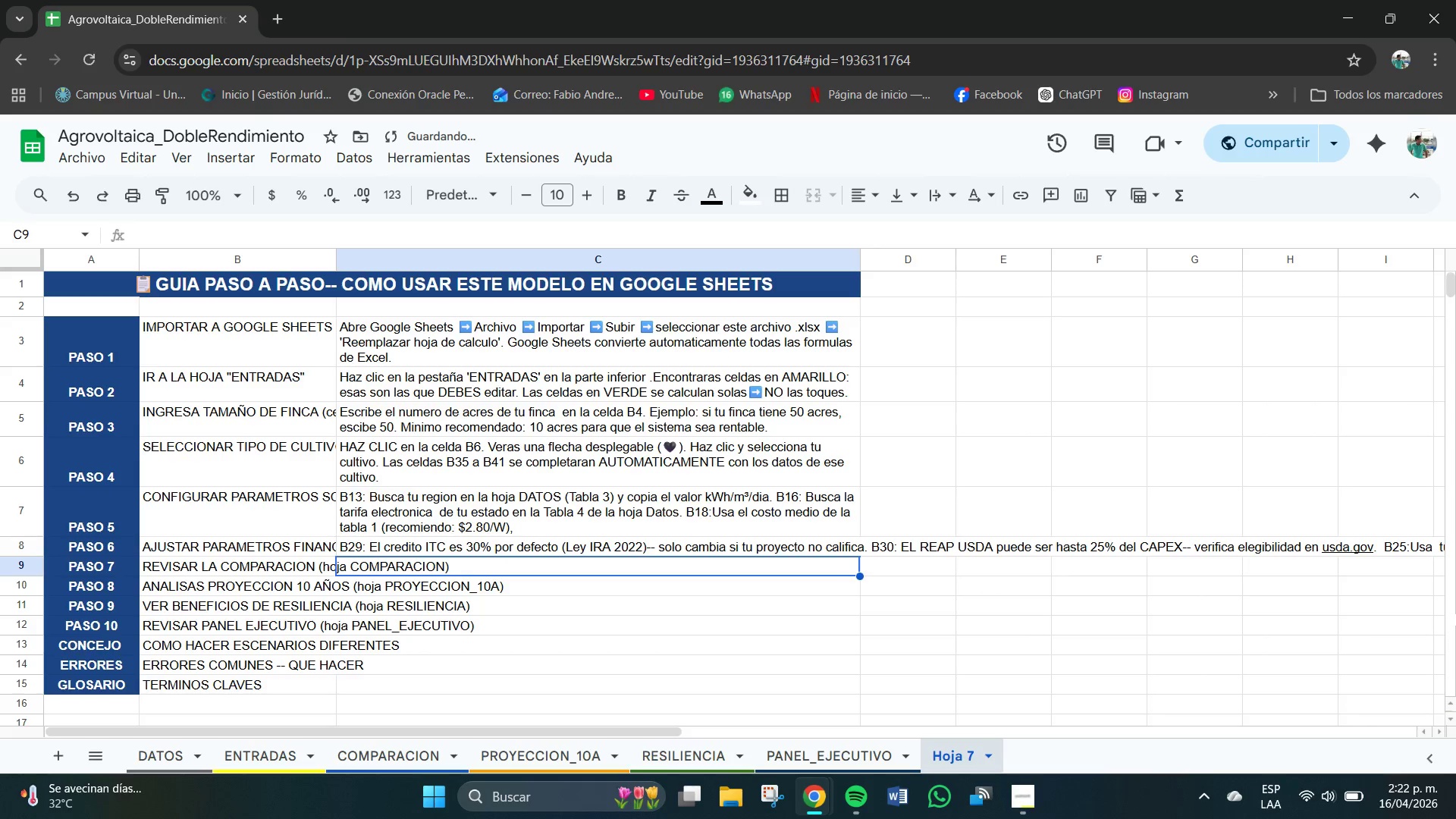 
 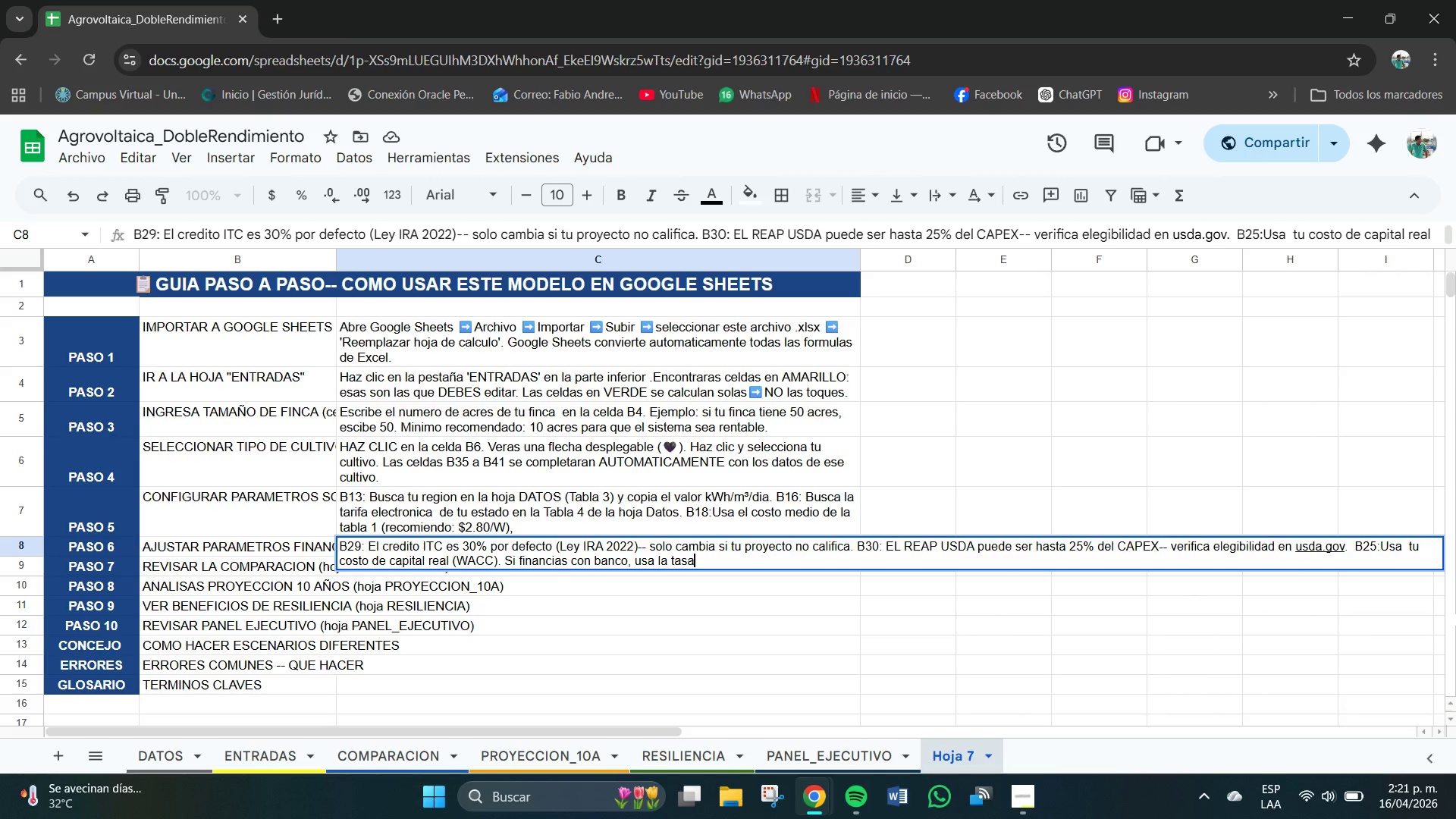 
key(Enter)
 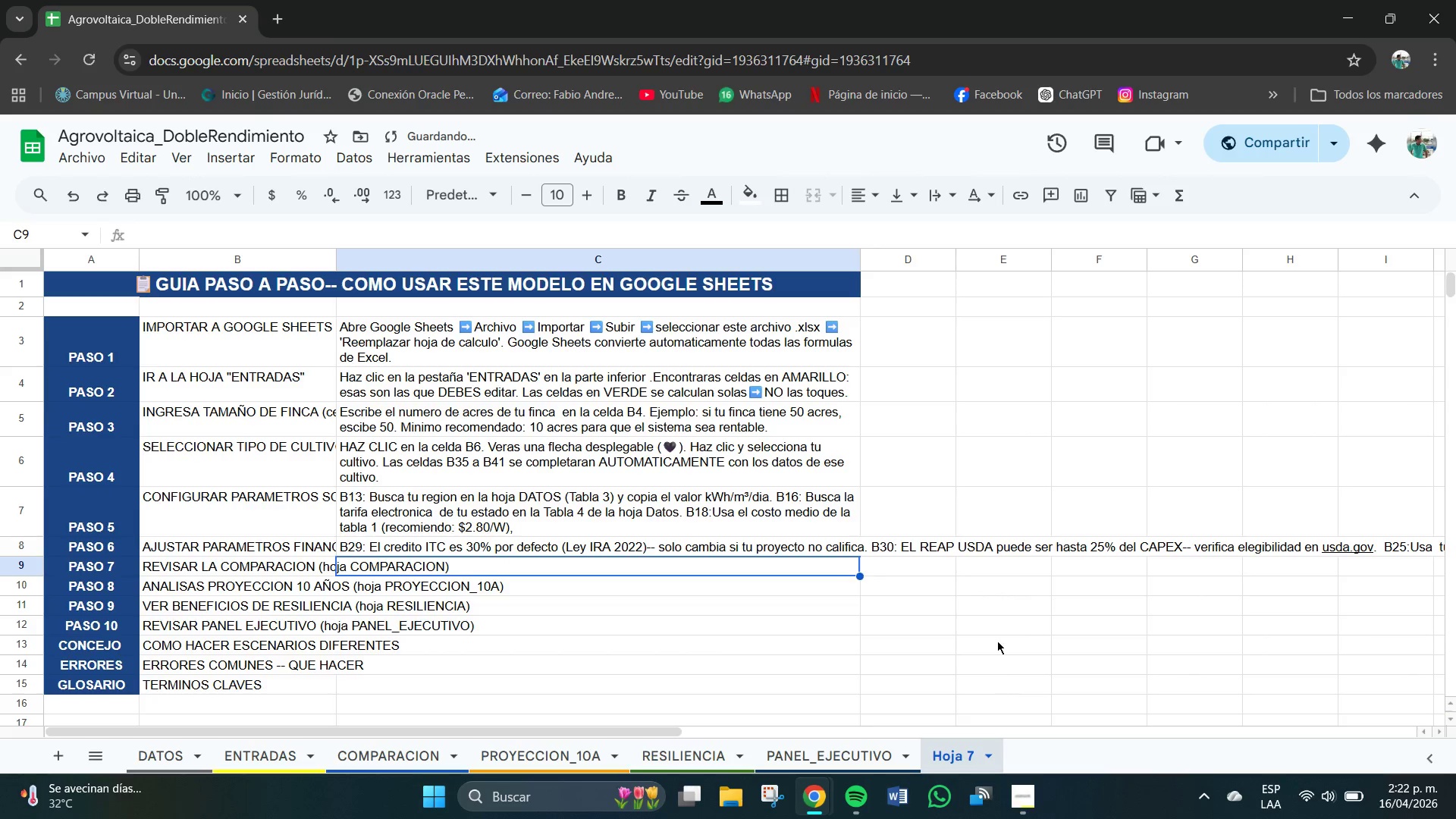 
left_click([727, 544])
 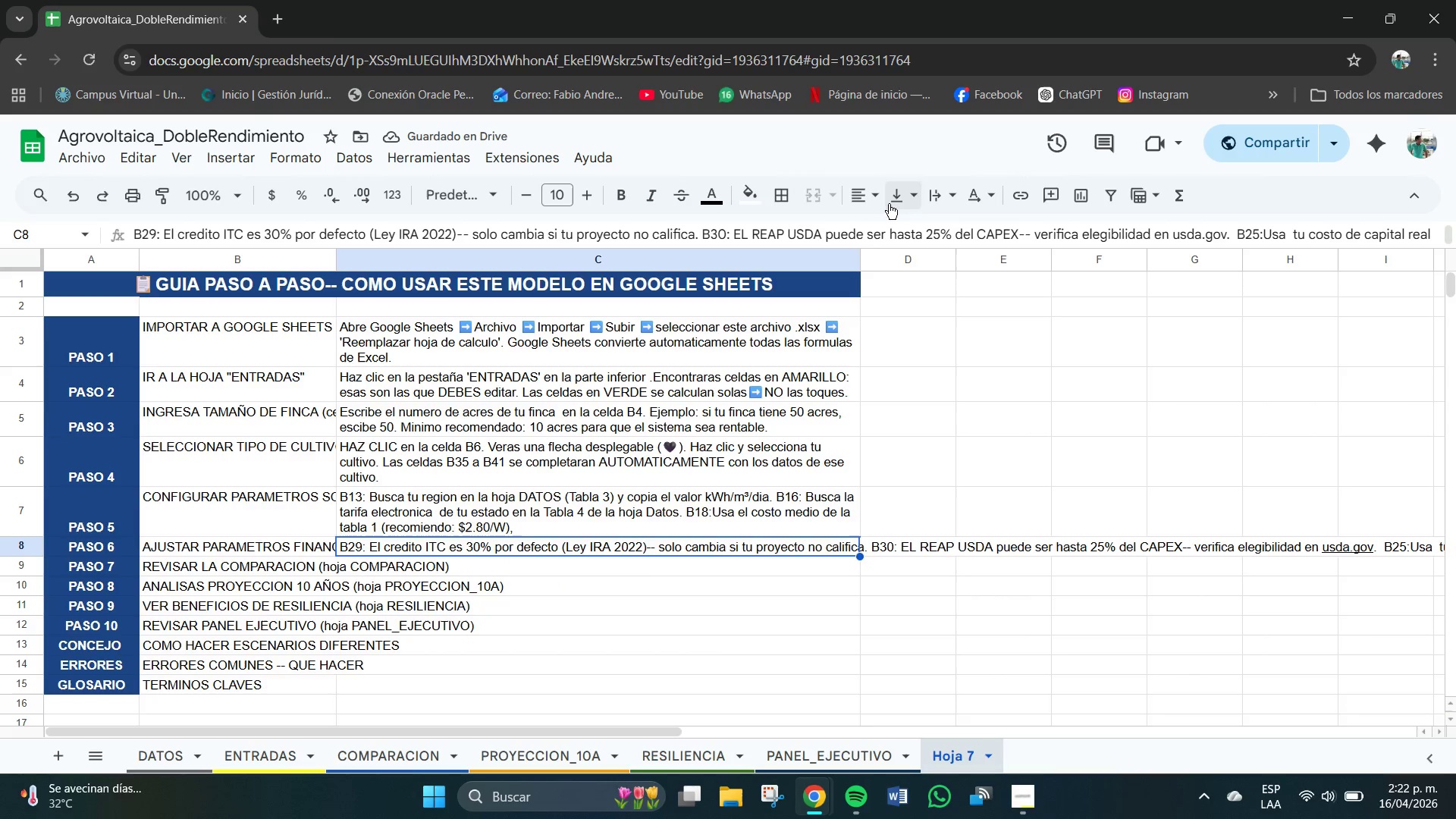 
left_click([913, 194])
 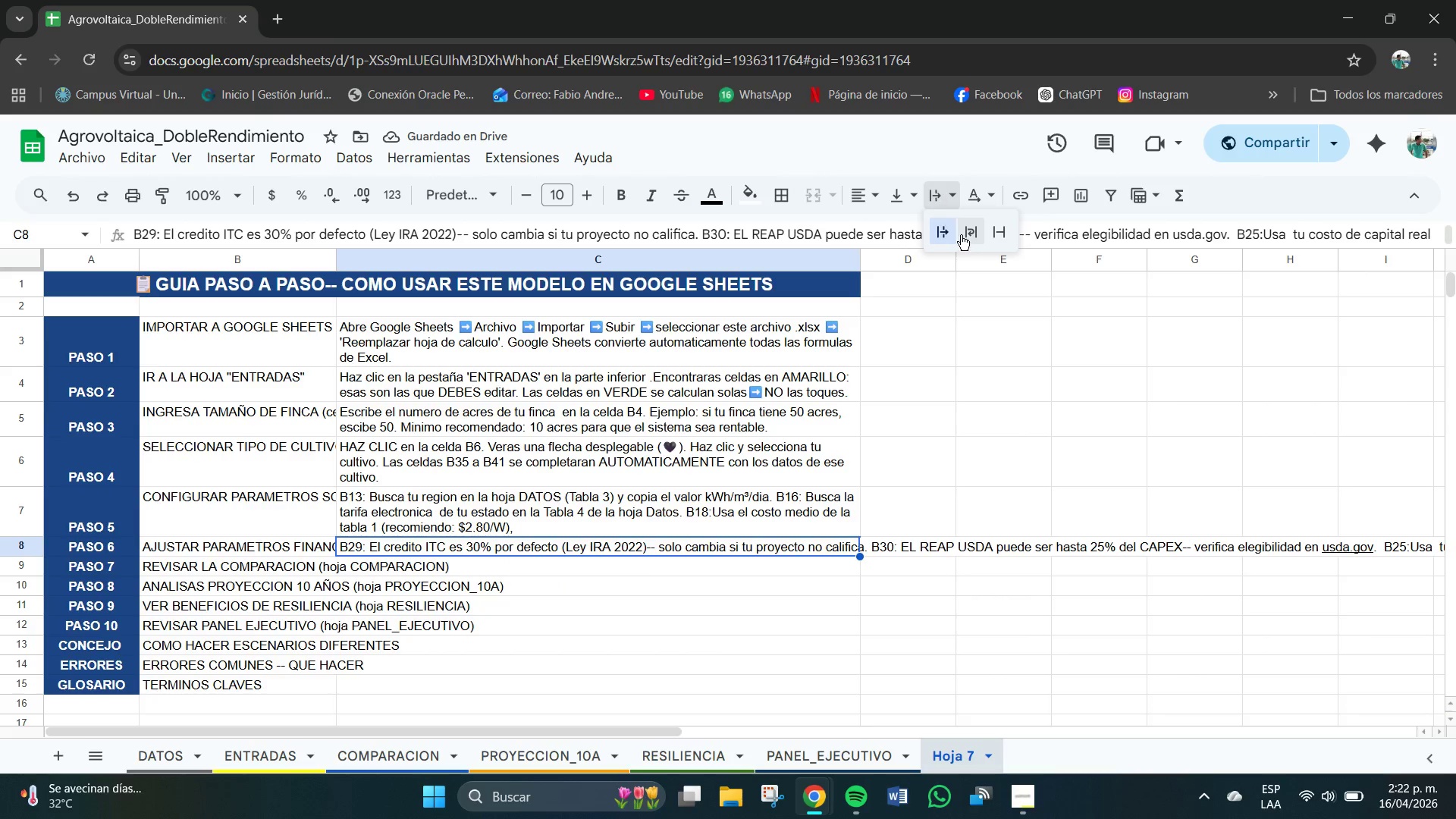 
left_click([968, 240])
 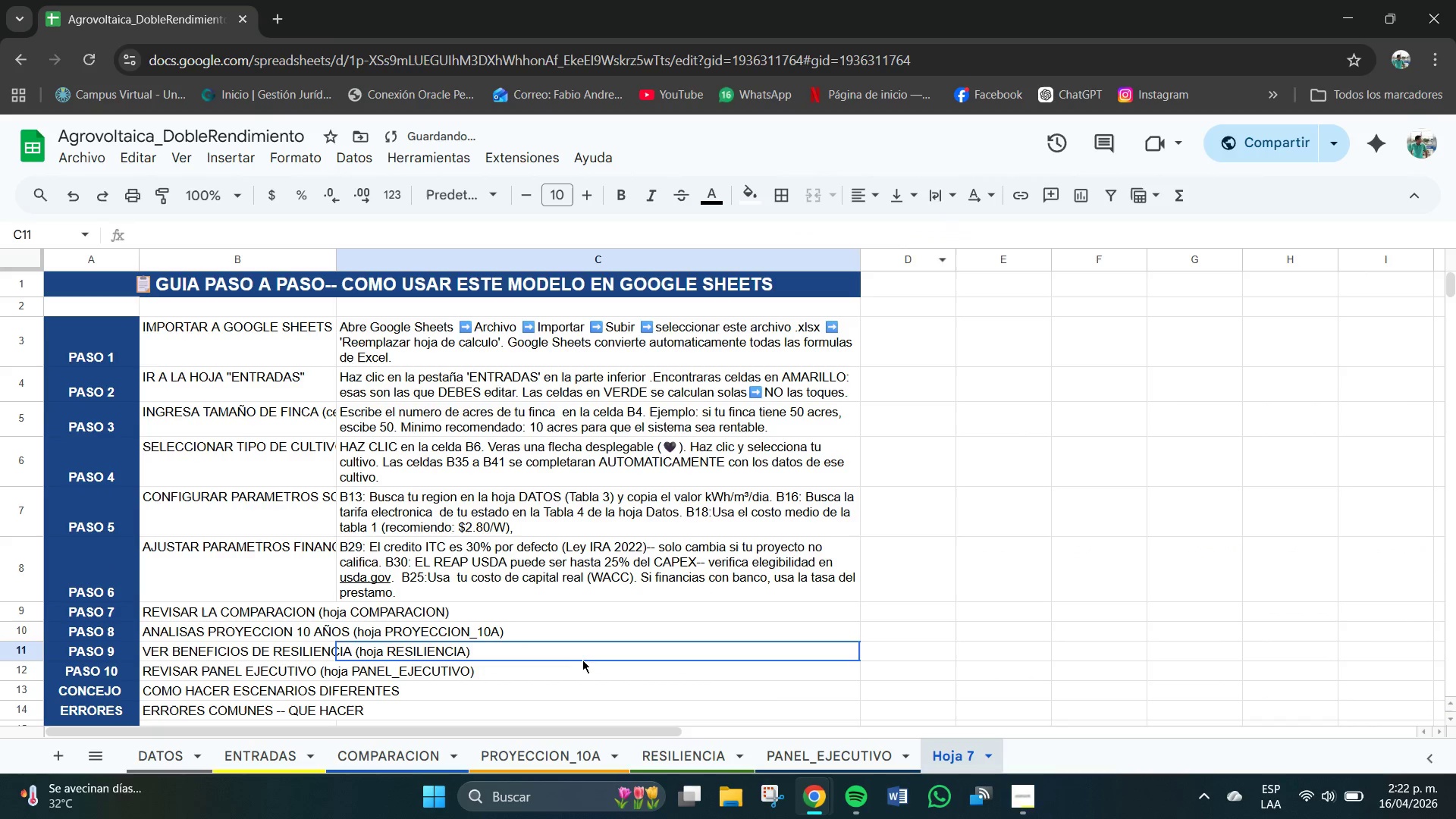 
scroll: coordinate [577, 659], scroll_direction: down, amount: 1.0
 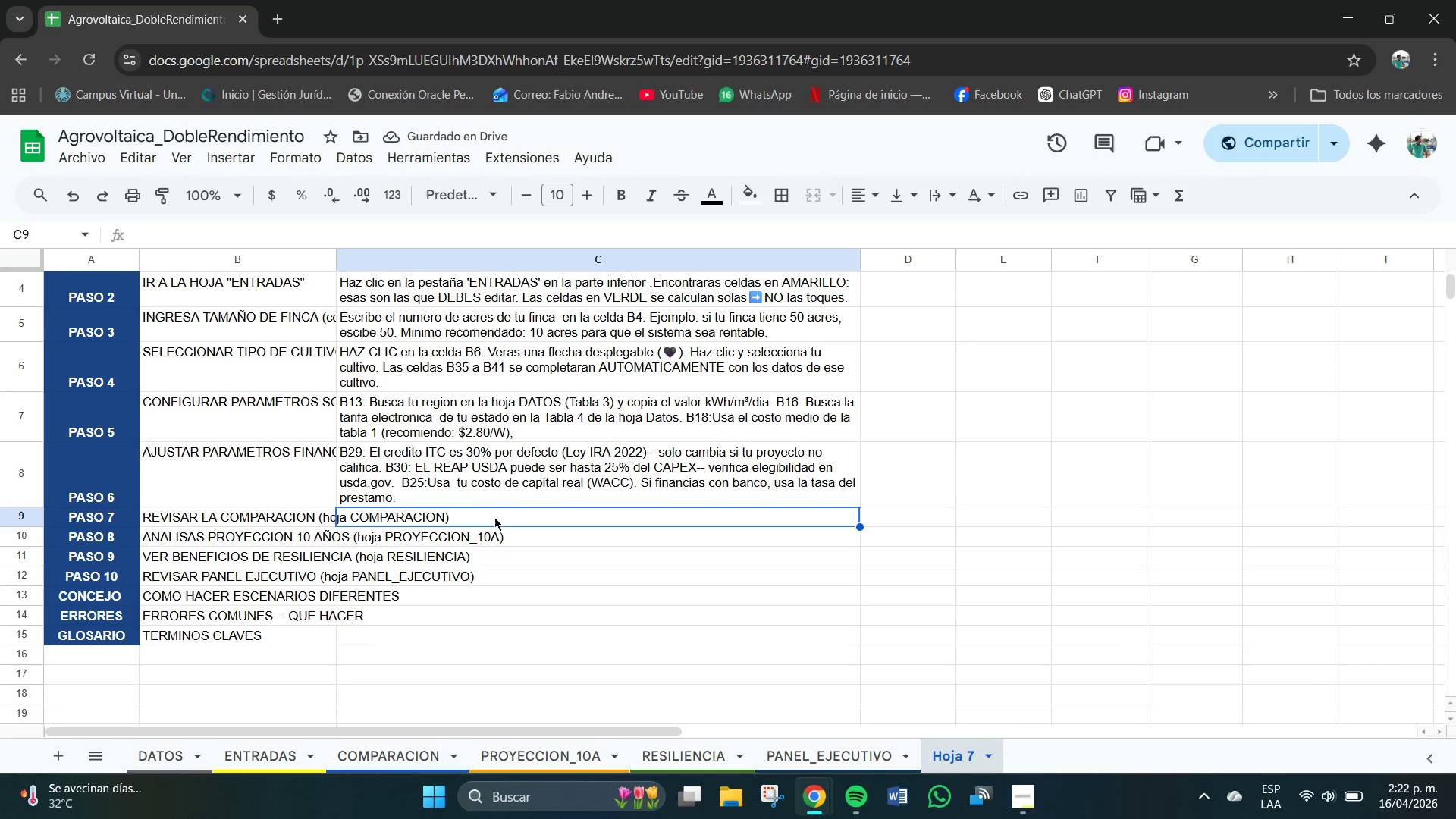 
double_click([498, 519])
 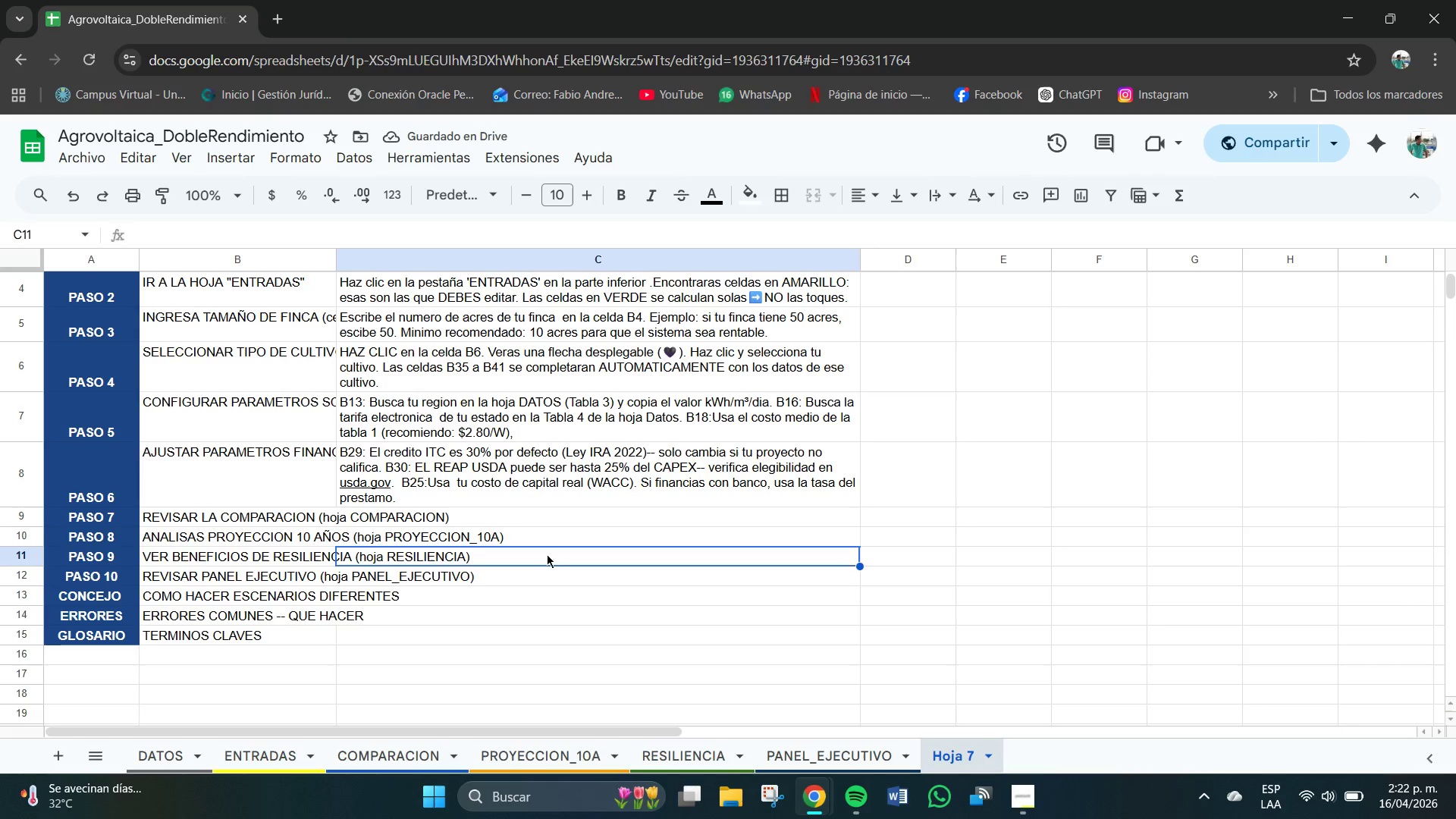 
double_click([524, 520])
 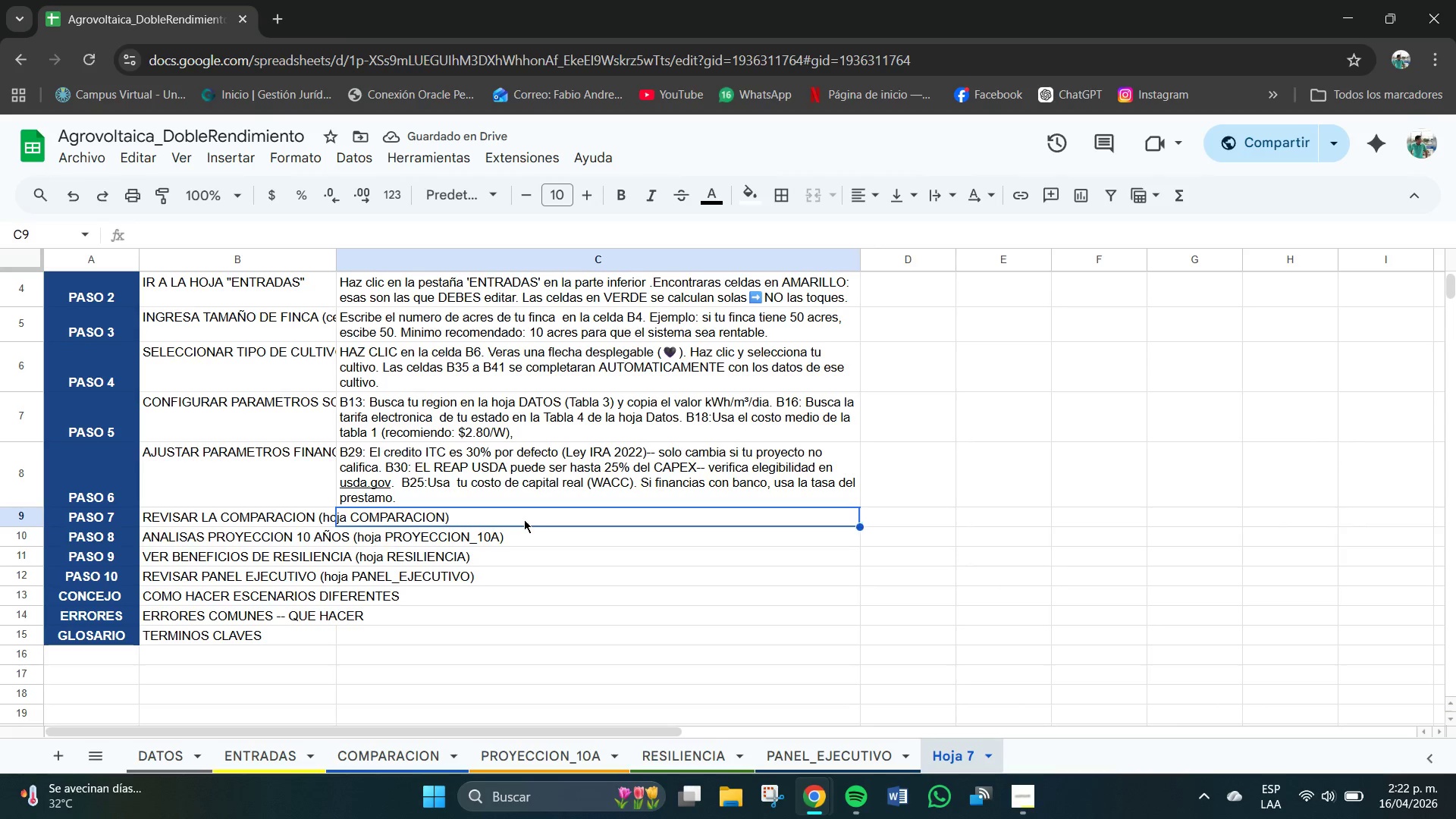 
triple_click([524, 519])
 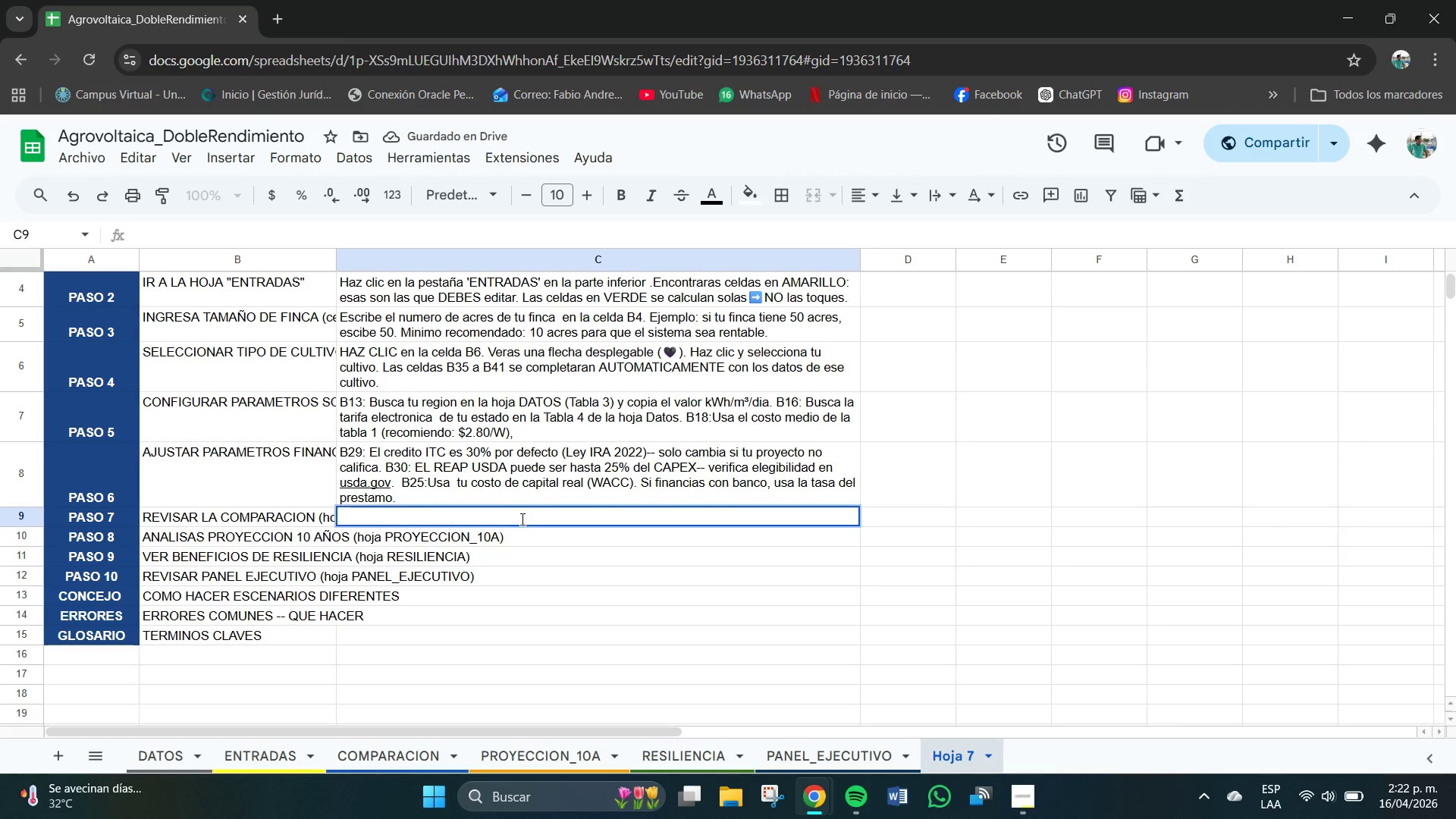 
triple_click([522, 519])
 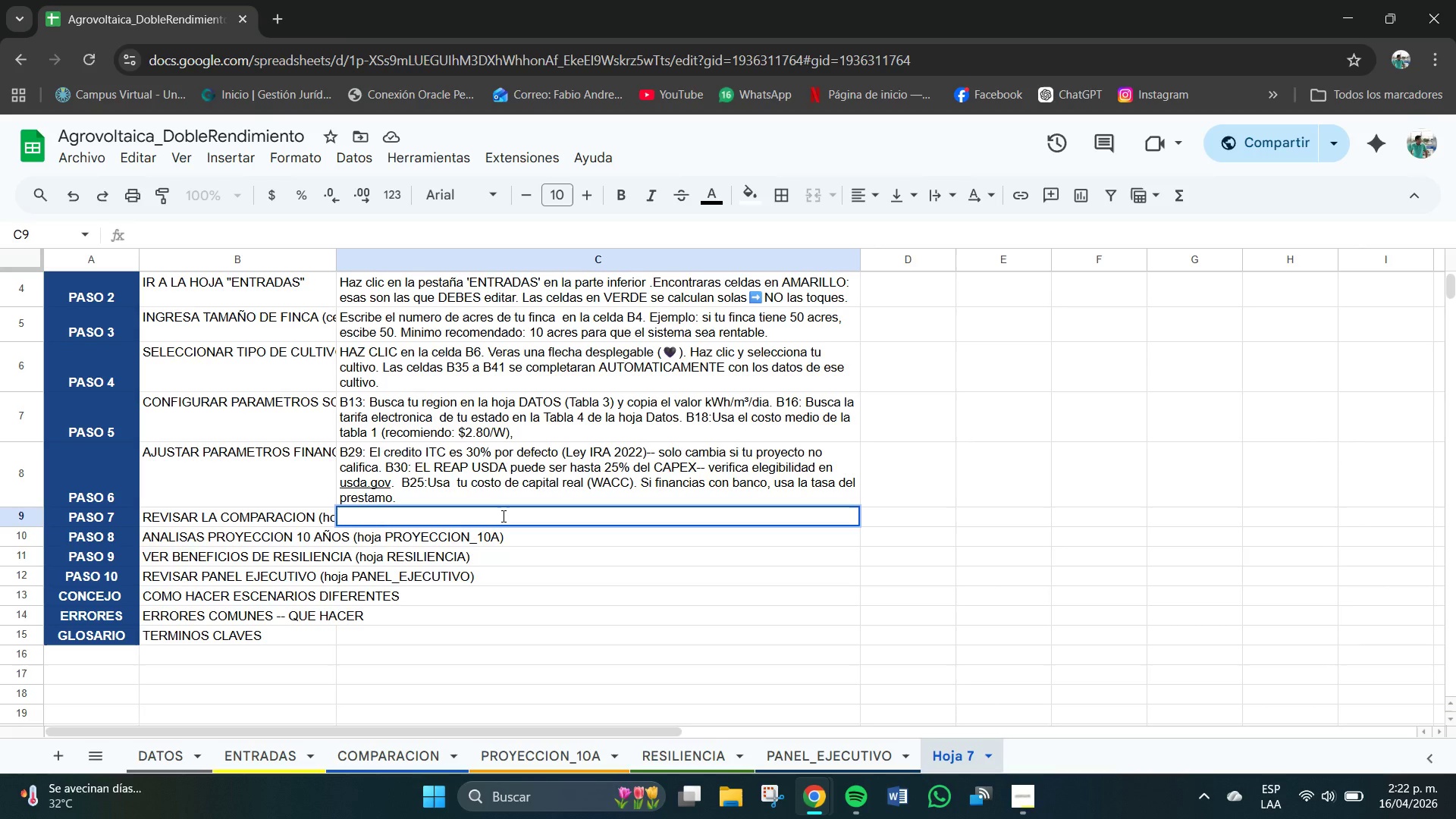 
wait(17.88)
 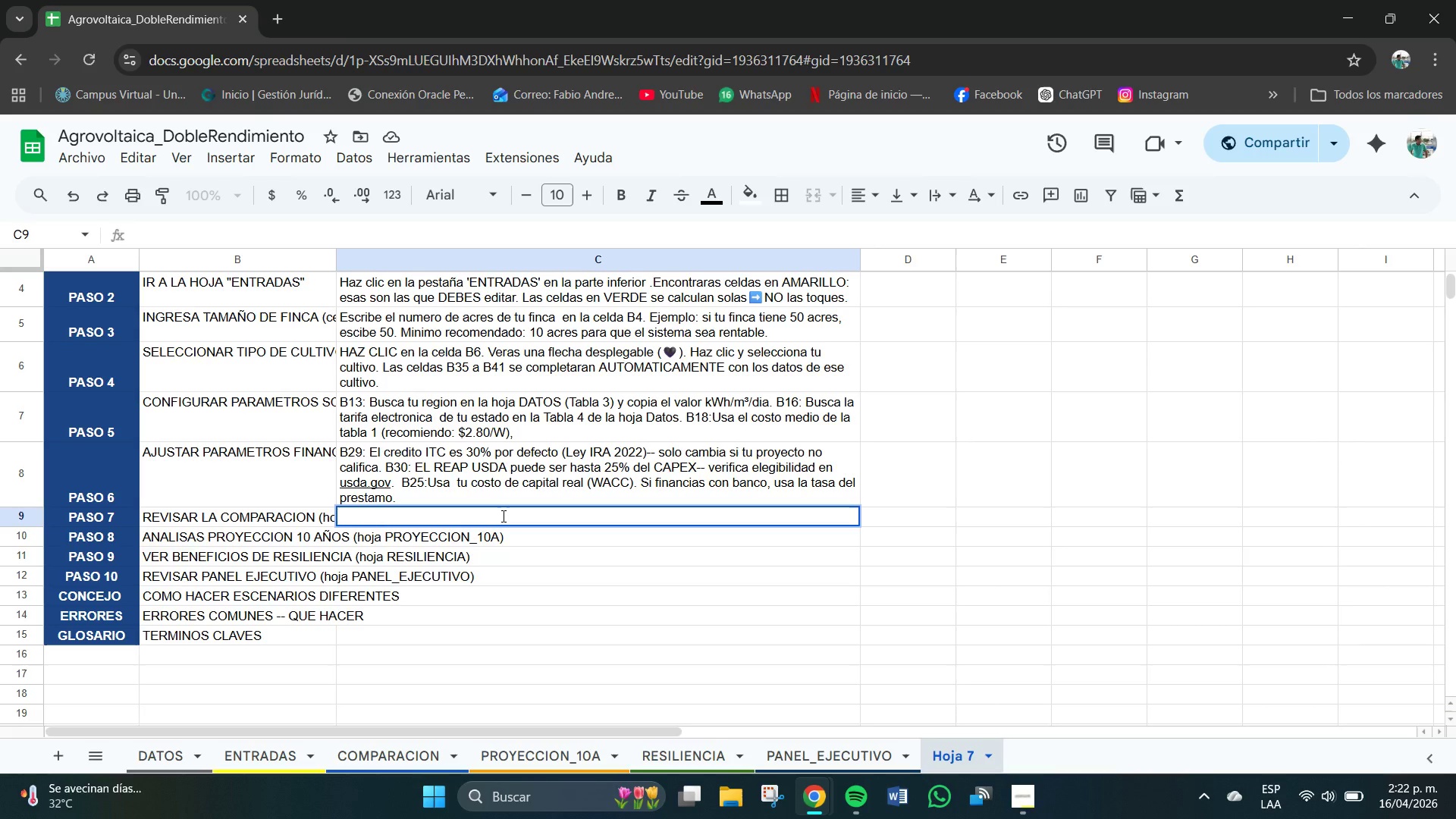 
type(Haz clic en la e)
key(Backspace)
type(pesta`a [COMPARACION[. Veras una tab)
key(Backspace)
type(bla lado a lado >)
key(Backspace)
key(Backspace)
type(> Columnas C )Agrui)
key(Backspace)
type(culturs]a)
key(Backspace)
key(Backspace)
key(Backspace)
type(a)
 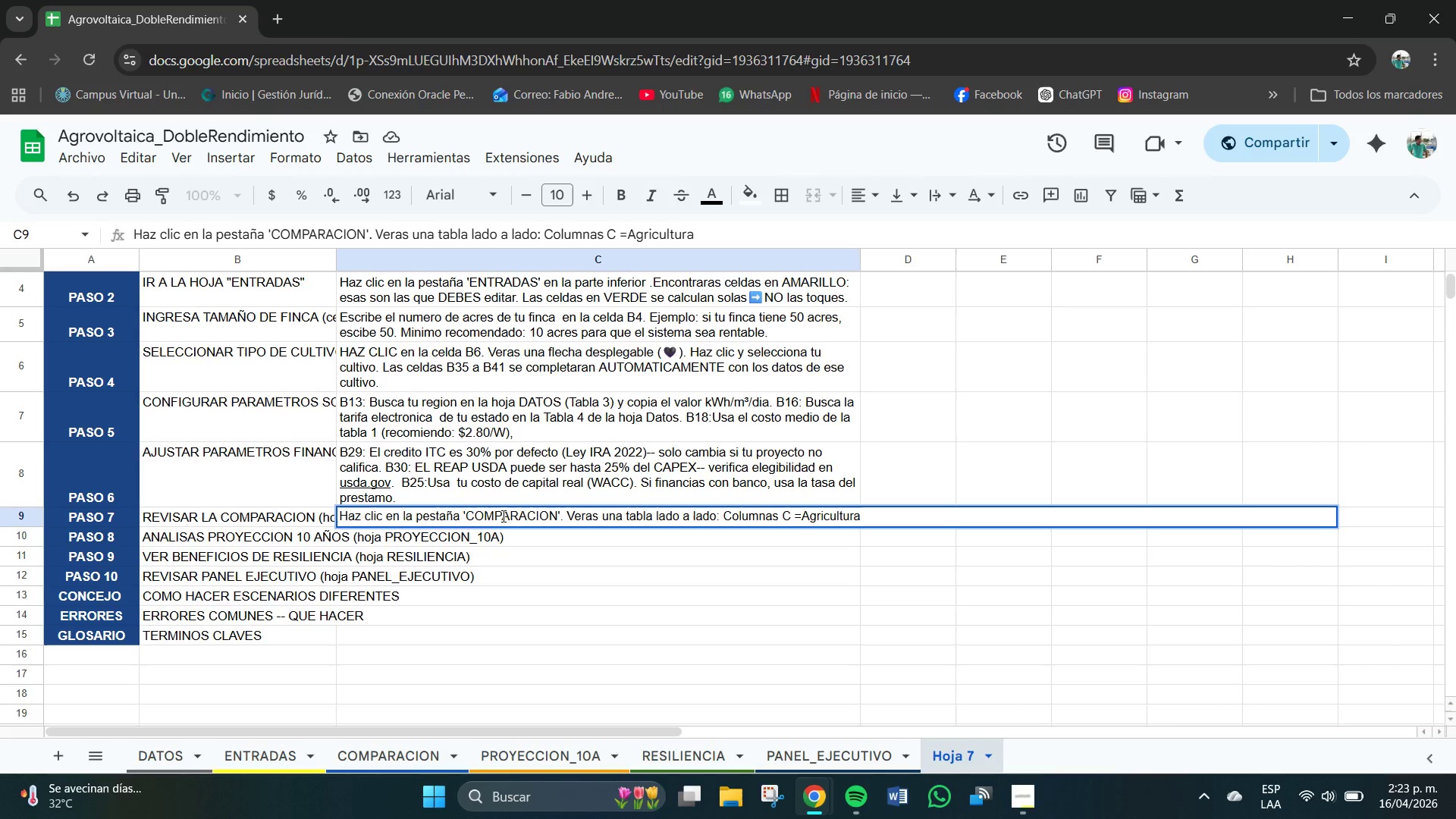 
wait(5.16)
 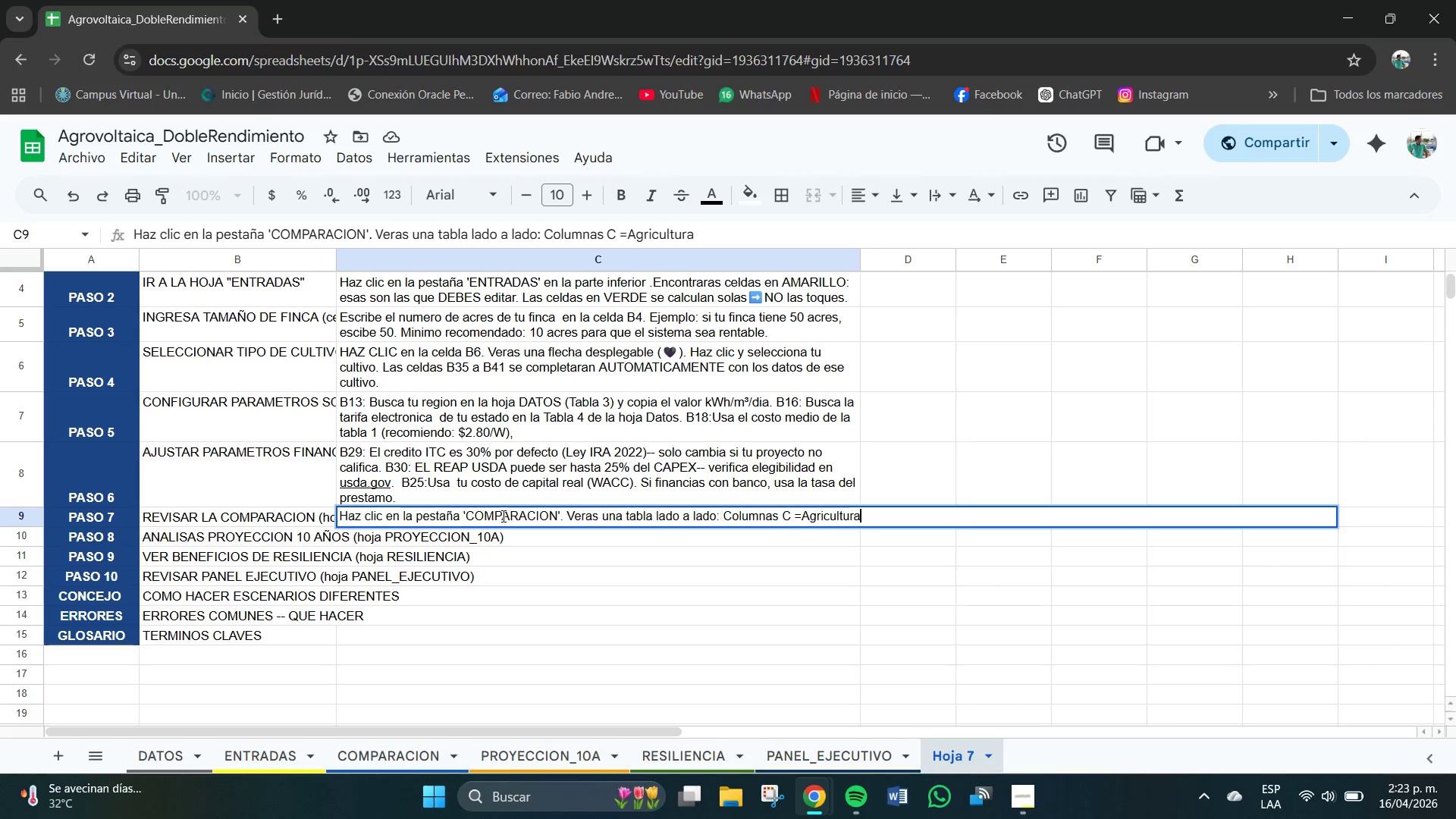 
type( tradicional, c)
key(Backspace)
type(Columna D )
key(Backspace)
type() )
key(Tab)
type(S)
key(Backspace)
 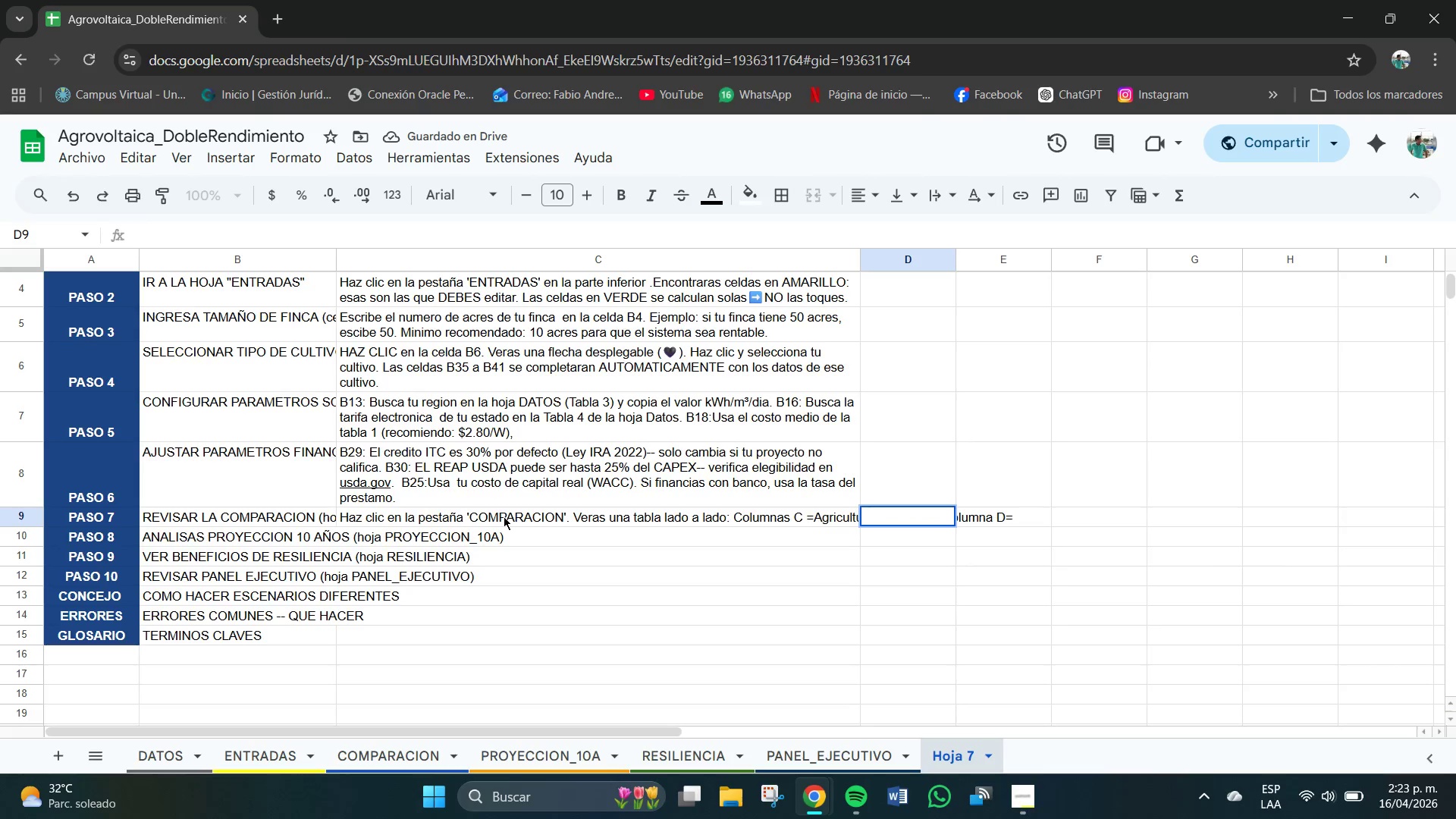 
double_click([583, 519])
 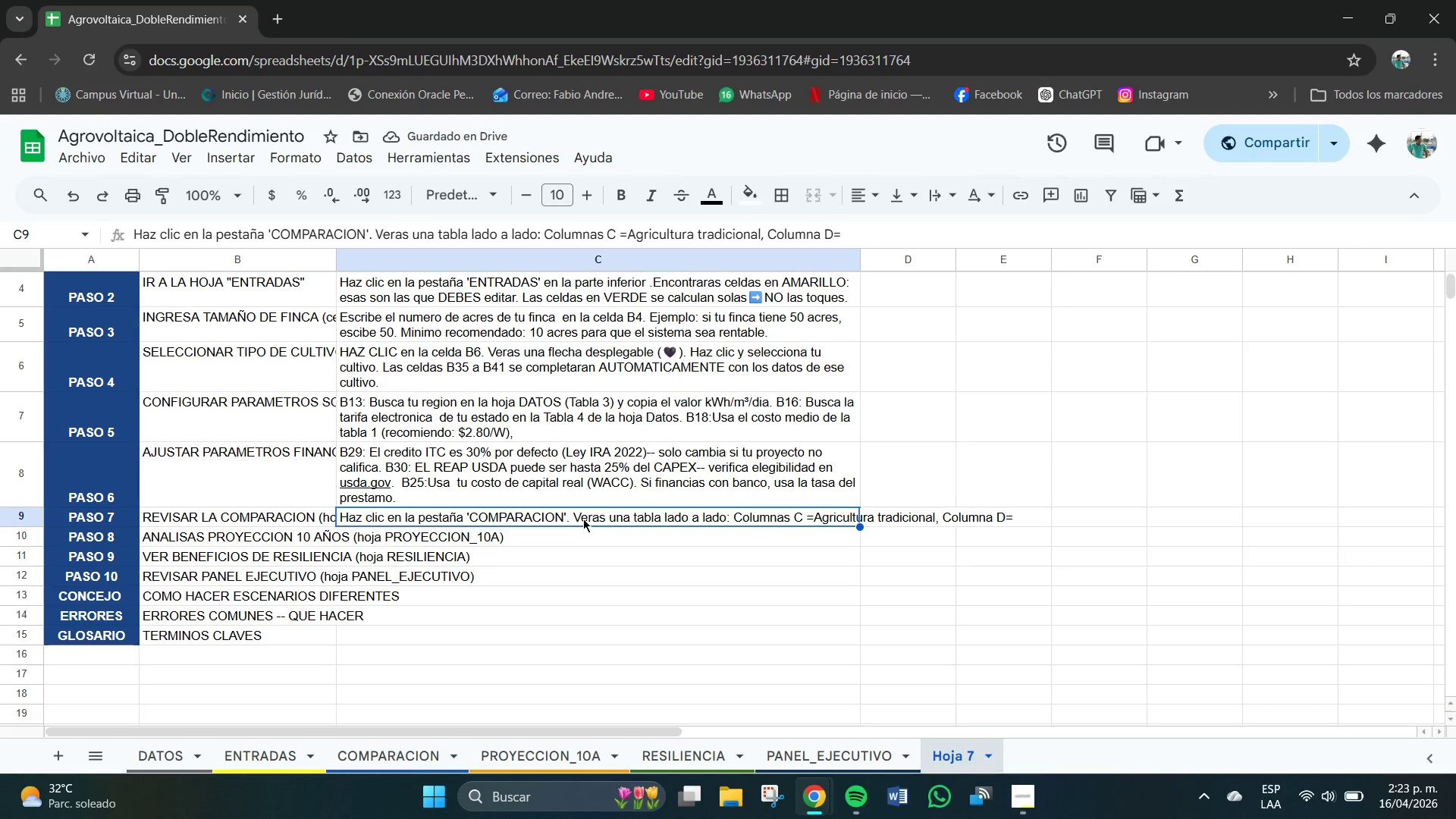 
triple_click([583, 519])
 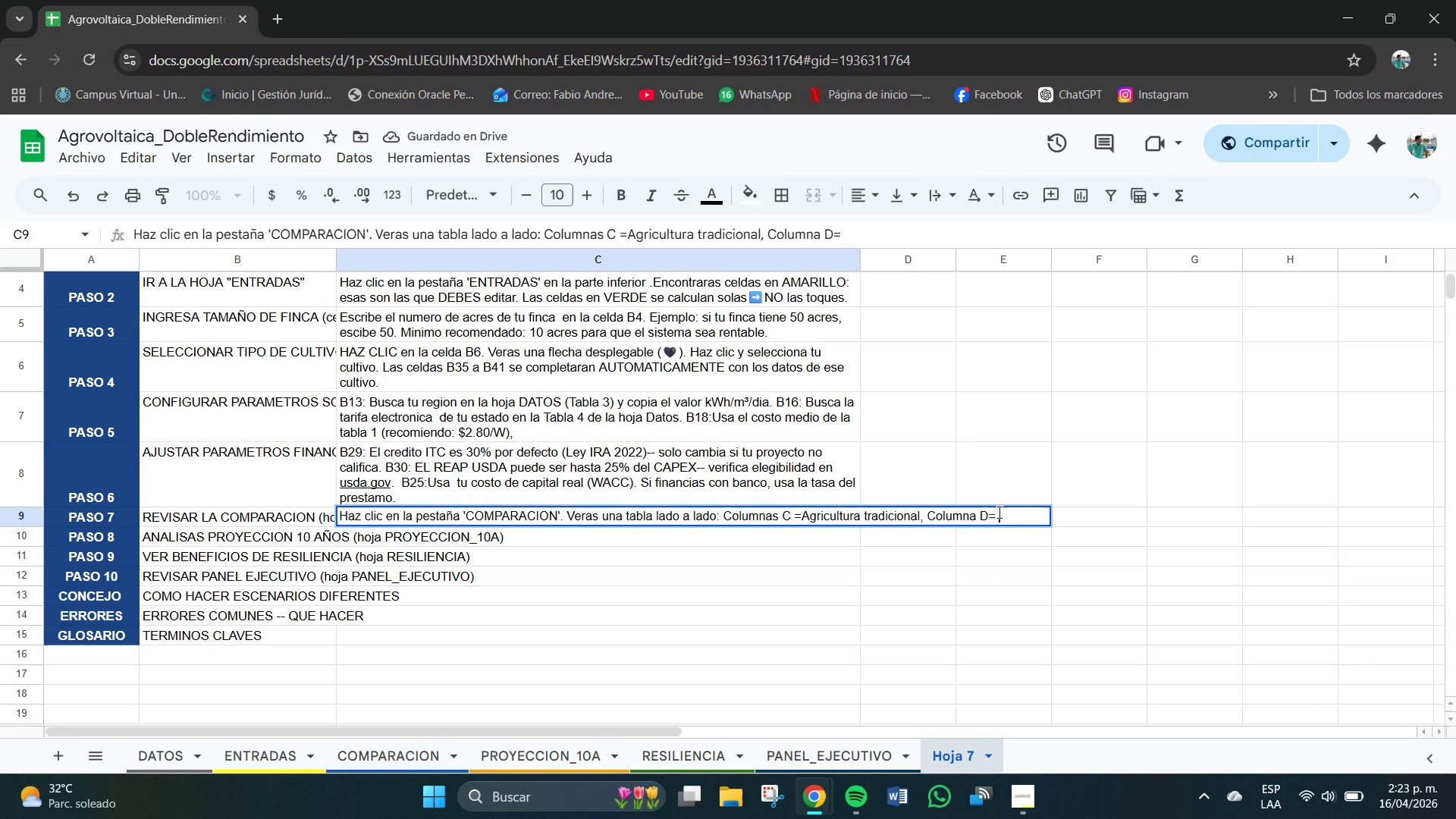 
type(Sia)
key(Backspace)
type(stema agrovol)
 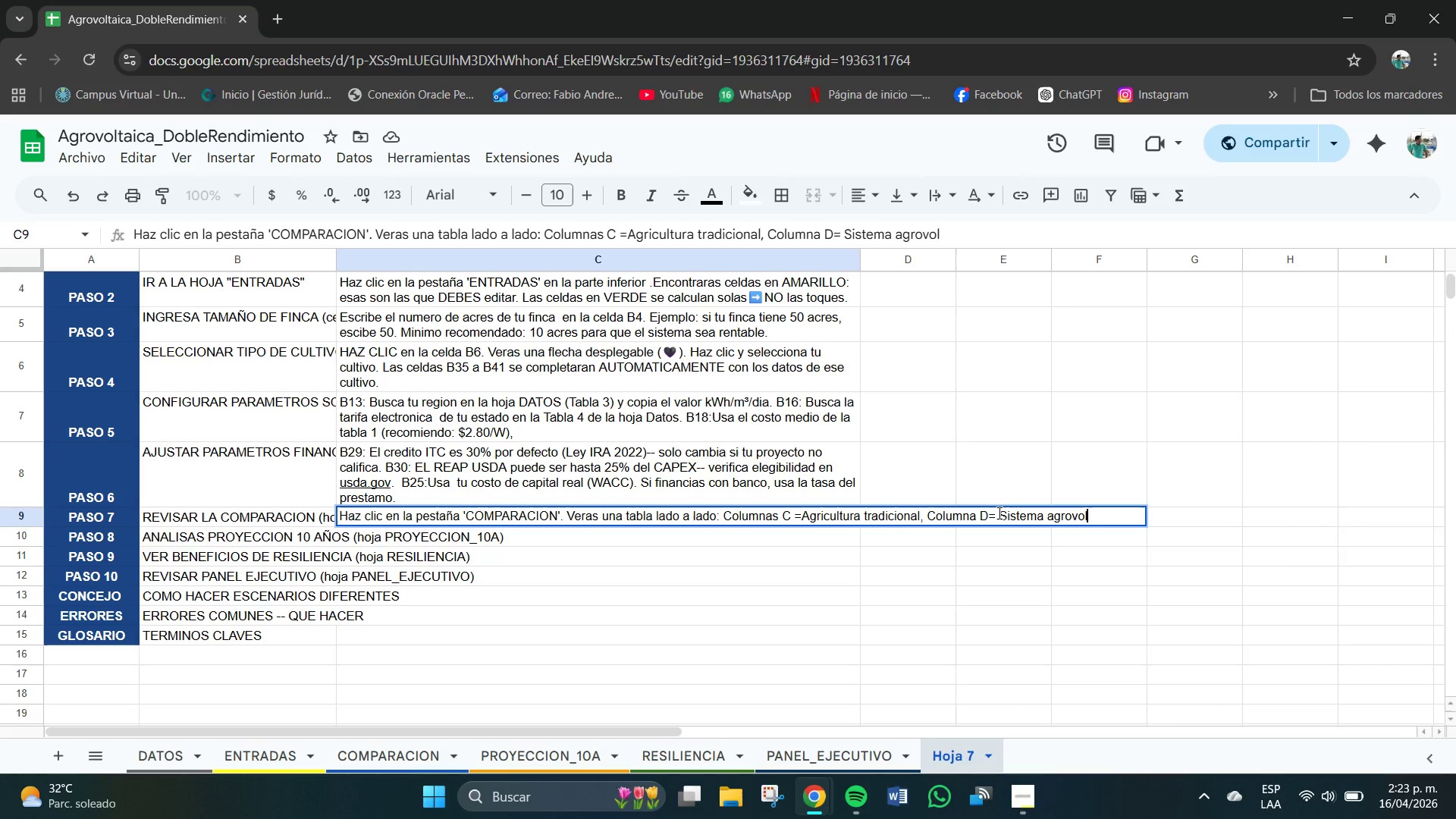 
wait(8.09)
 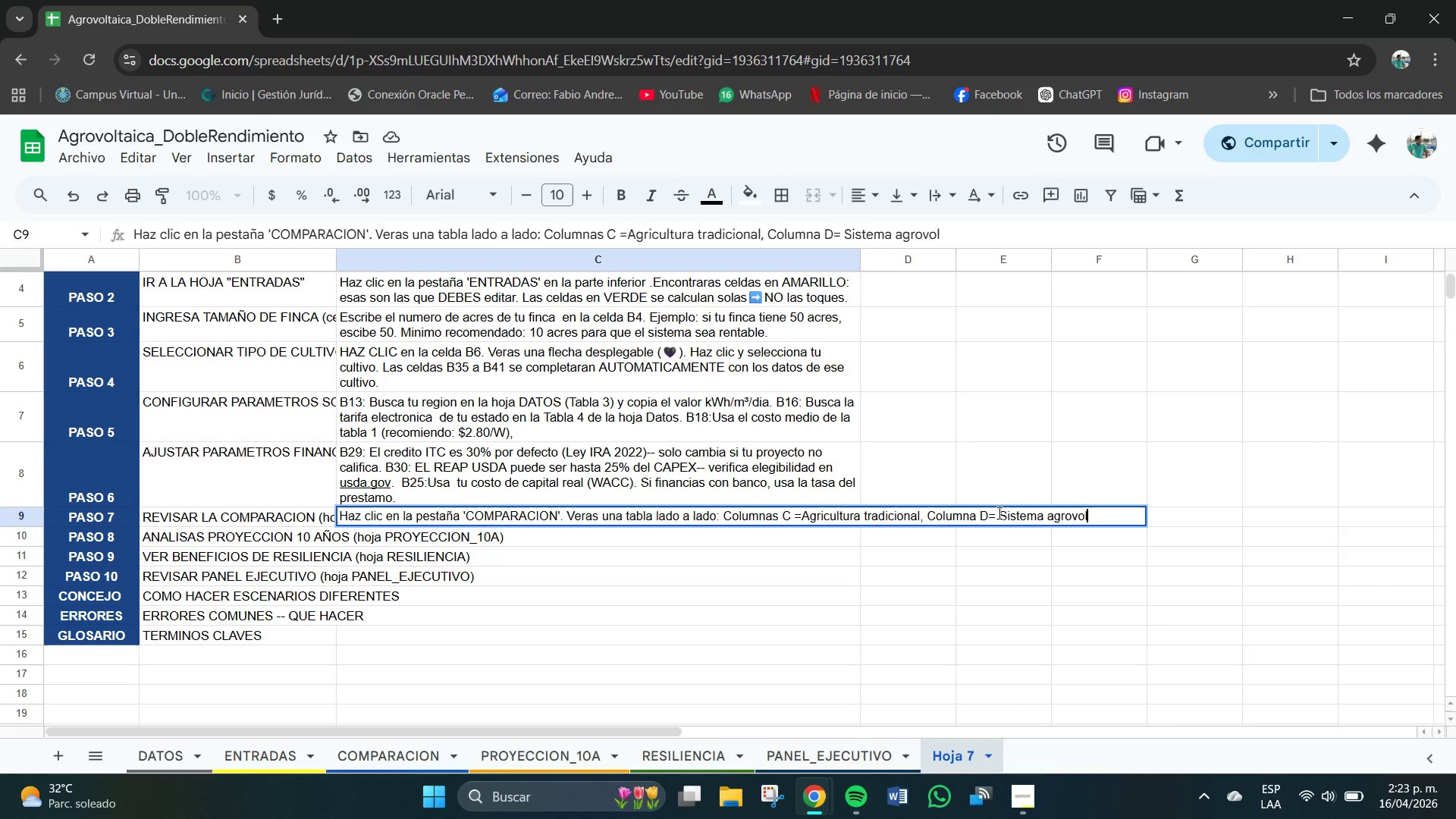 
type(taico)
 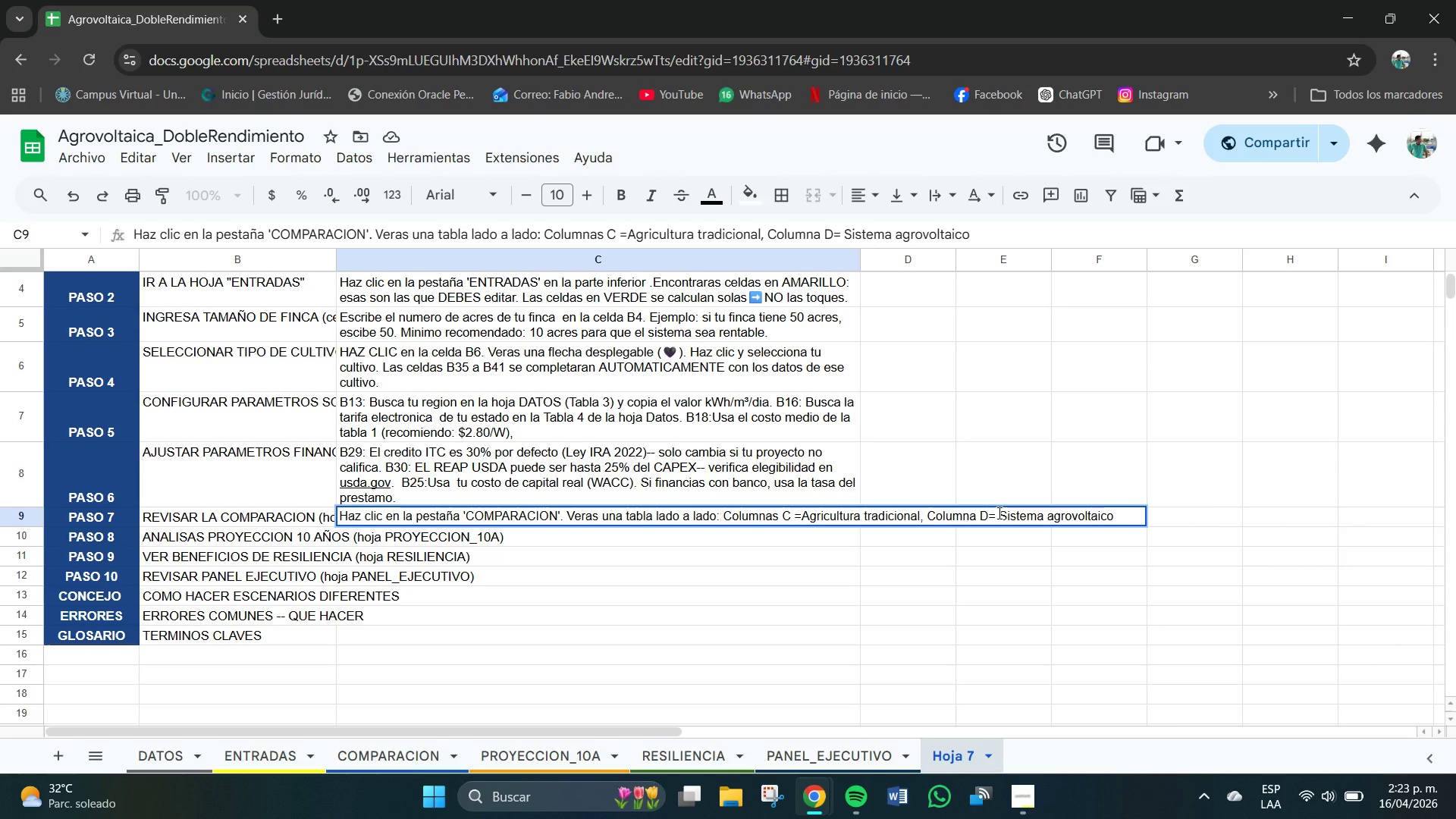 
type(. b)
key(Backspace)
type(Bua)
key(Backspace)
type(sca)
 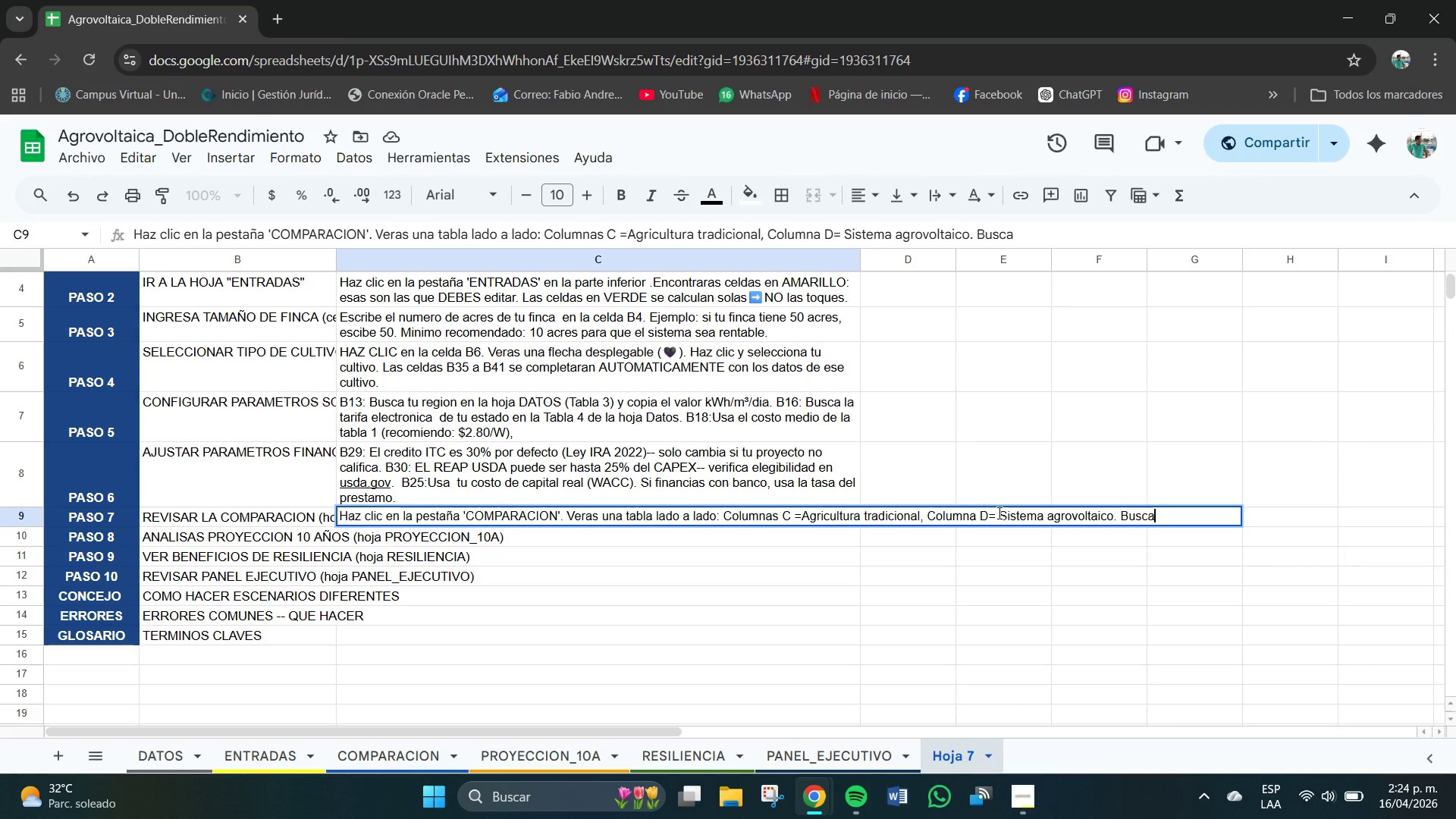 
wait(9.34)
 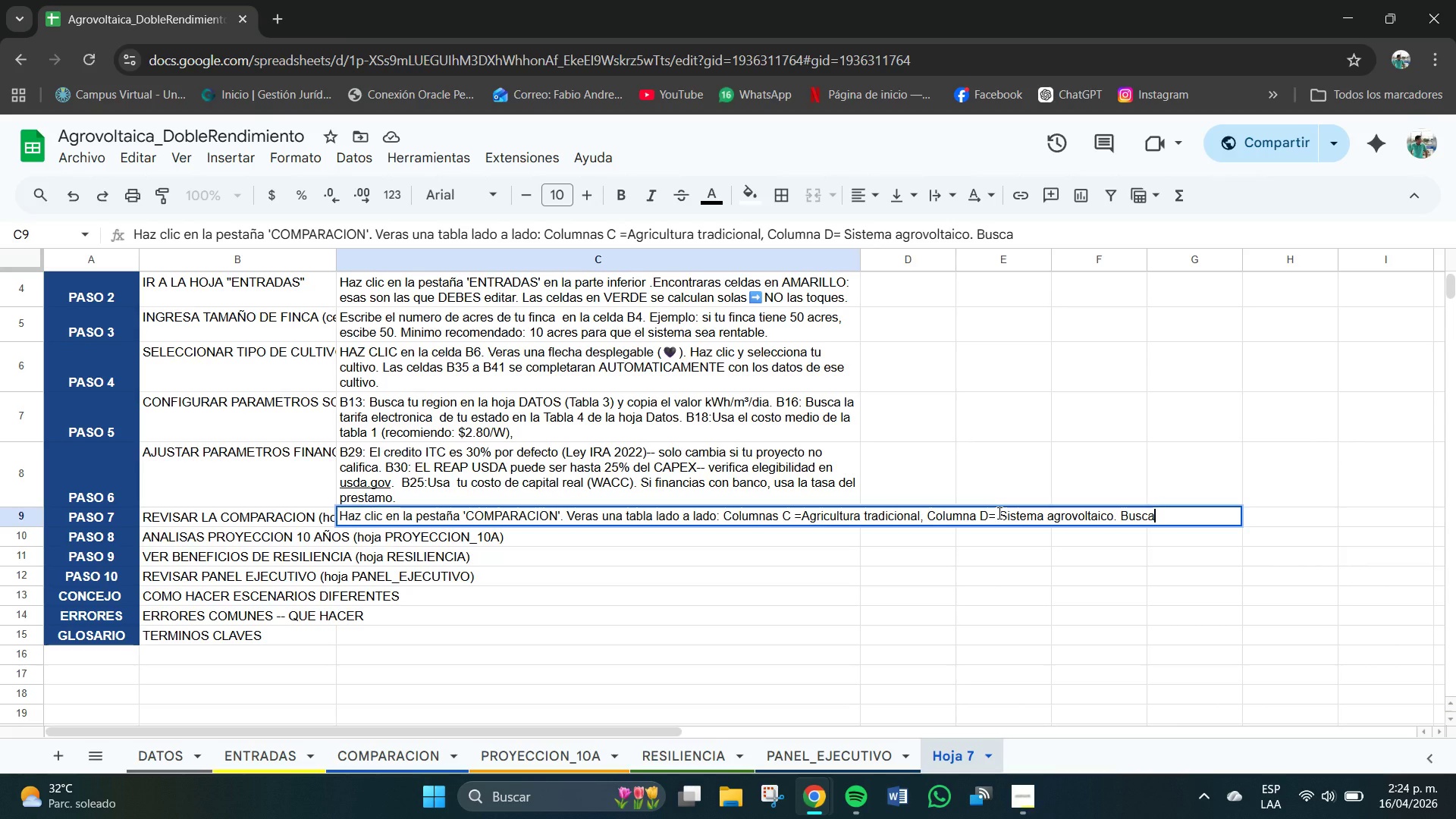 
type( la fila)
 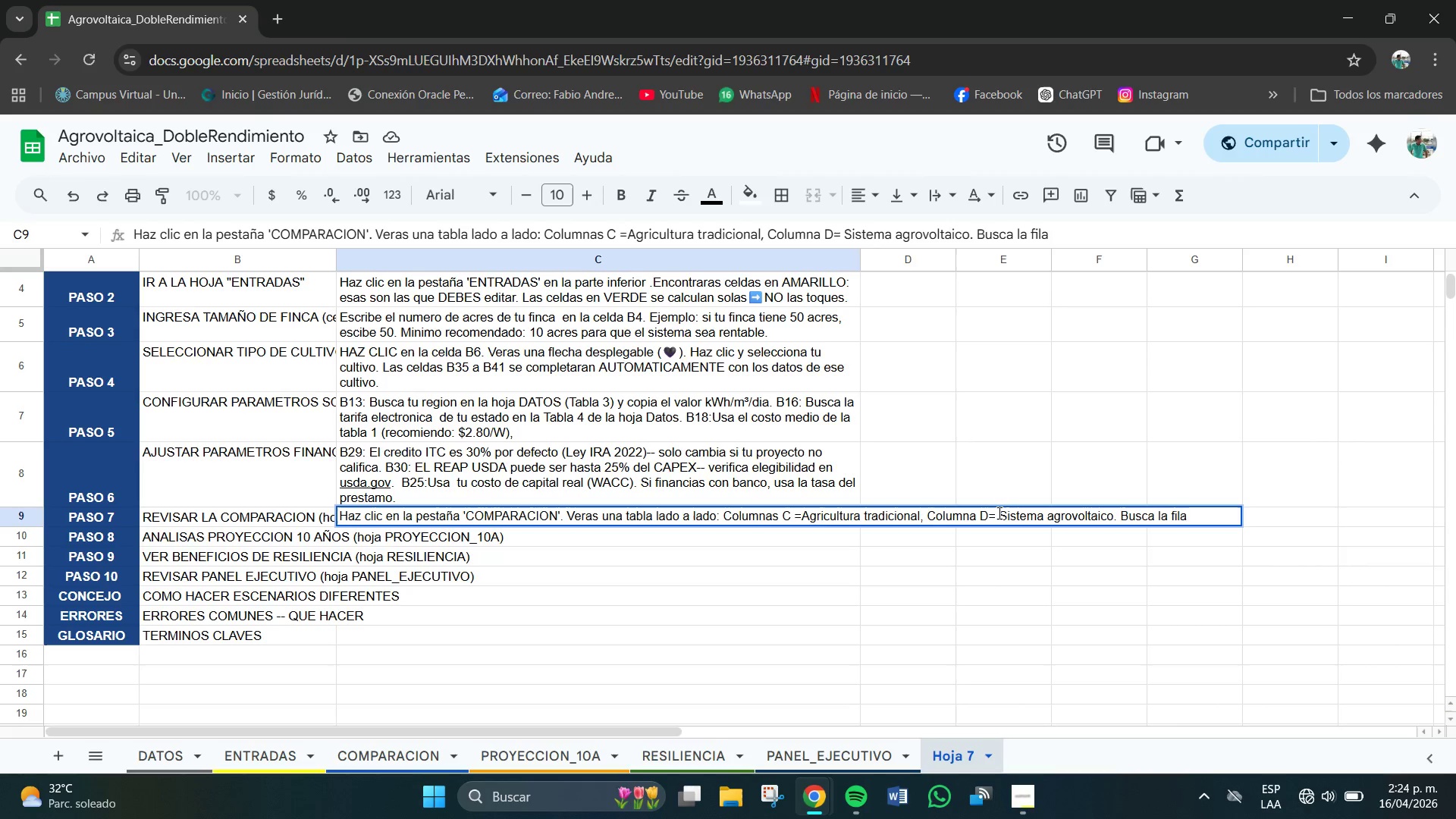 
wait(16.17)
 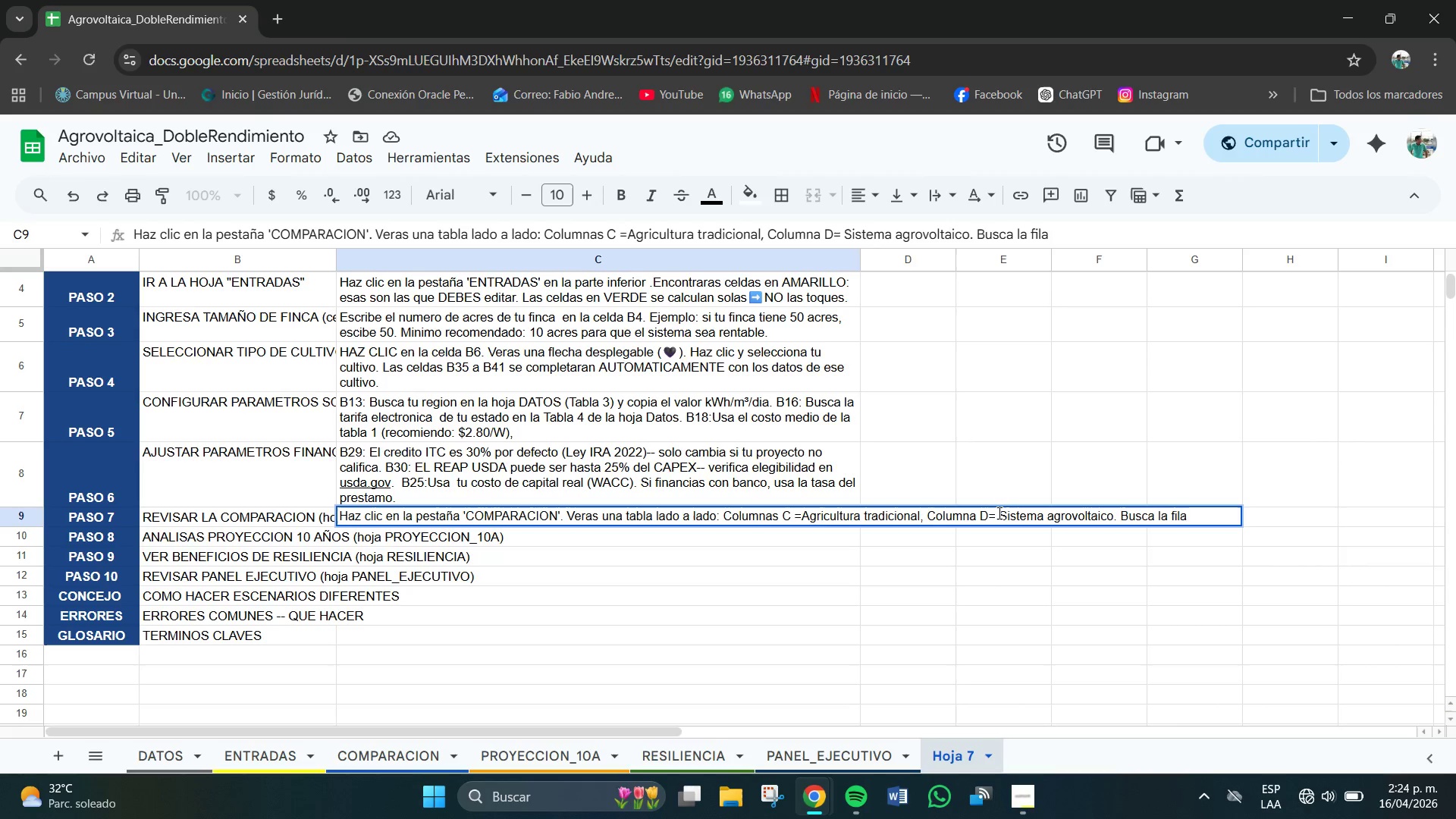 
type(ad de nta a)
key(Backspace)
key(Backspace)
key(Backspace)
key(Backspace)
type(eta a`o 1[ )
 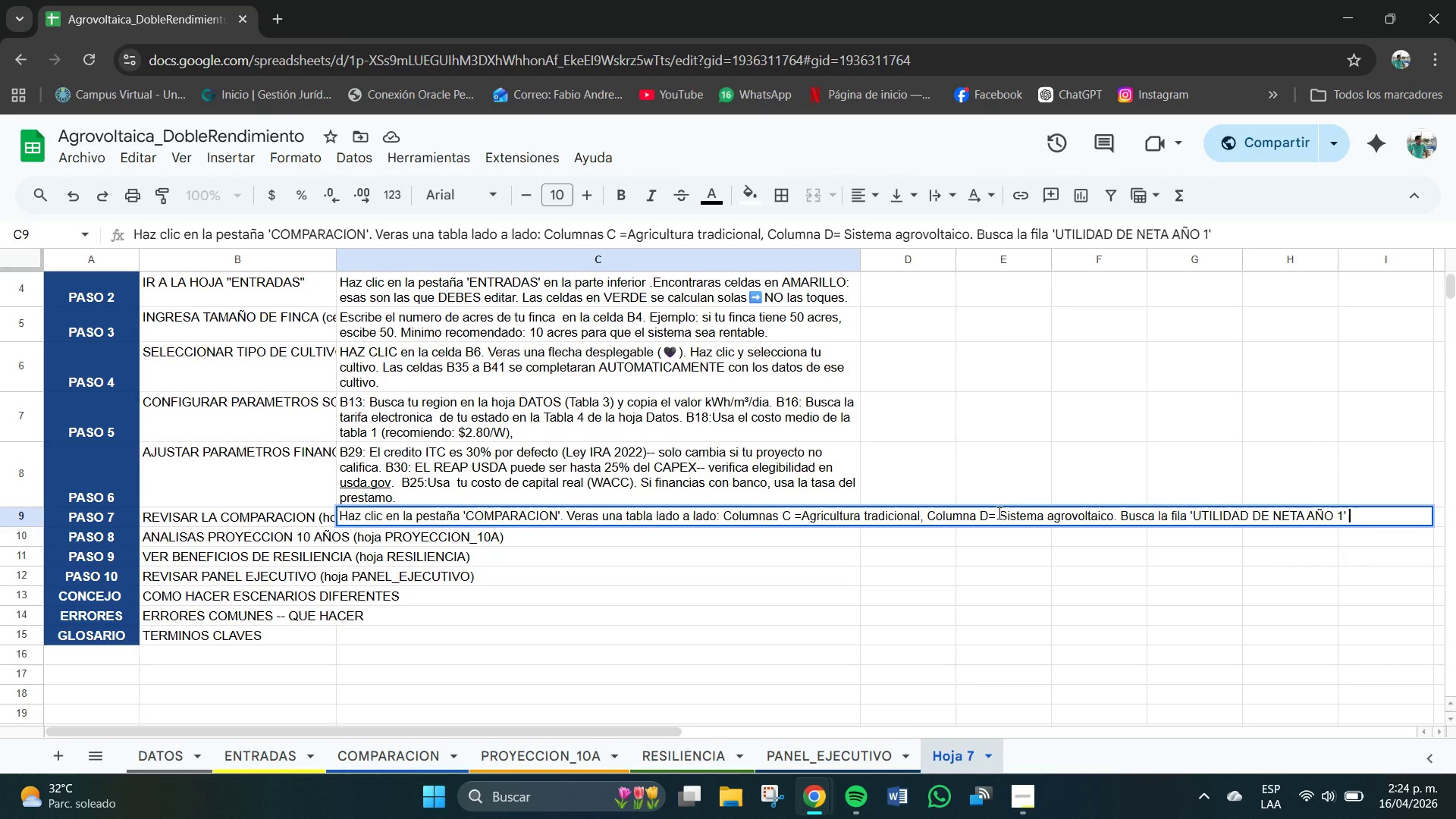 
type(PARA VER LA DIFERENCIA INMEDIATE.)
 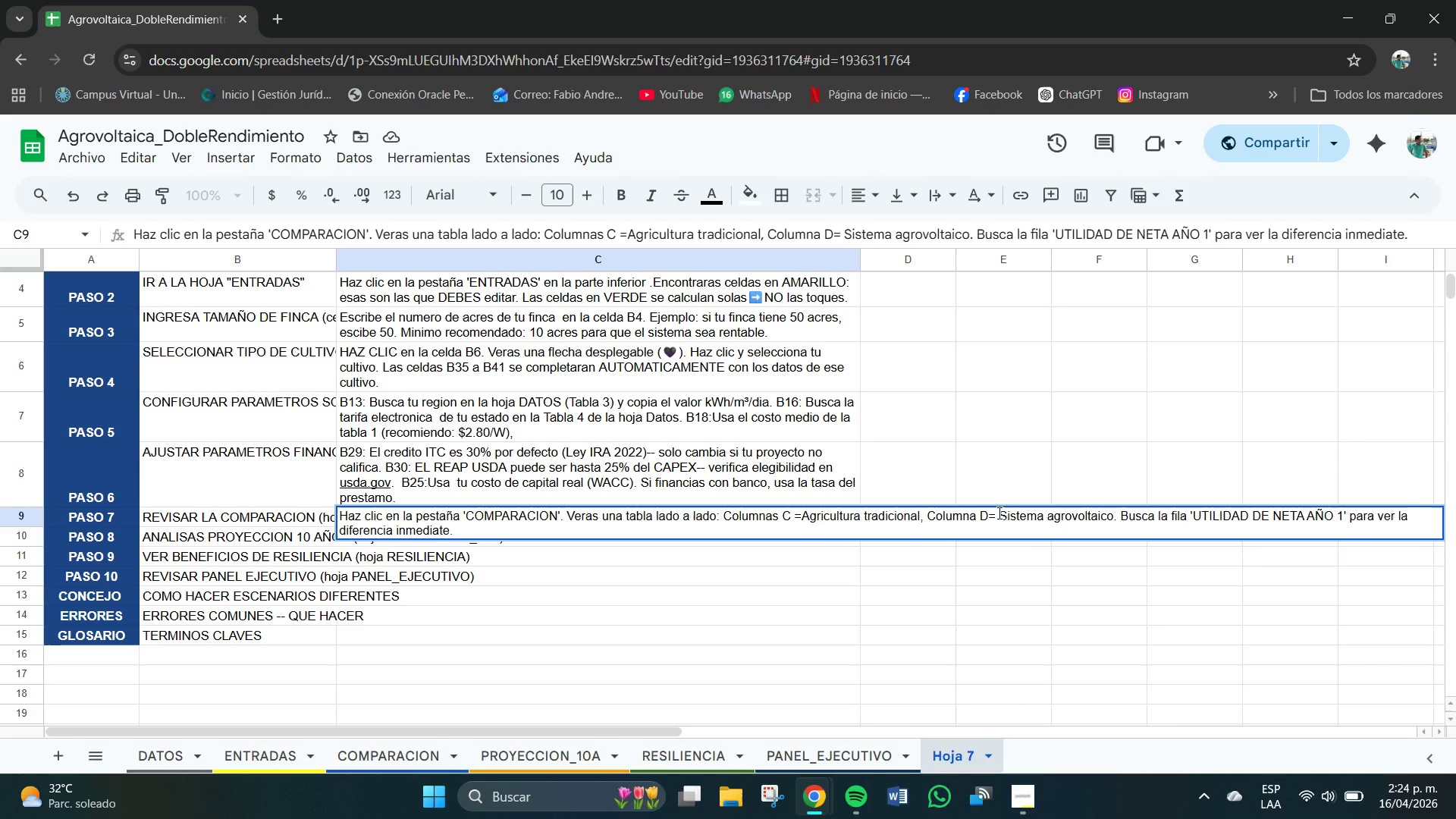 
key(Enter)
 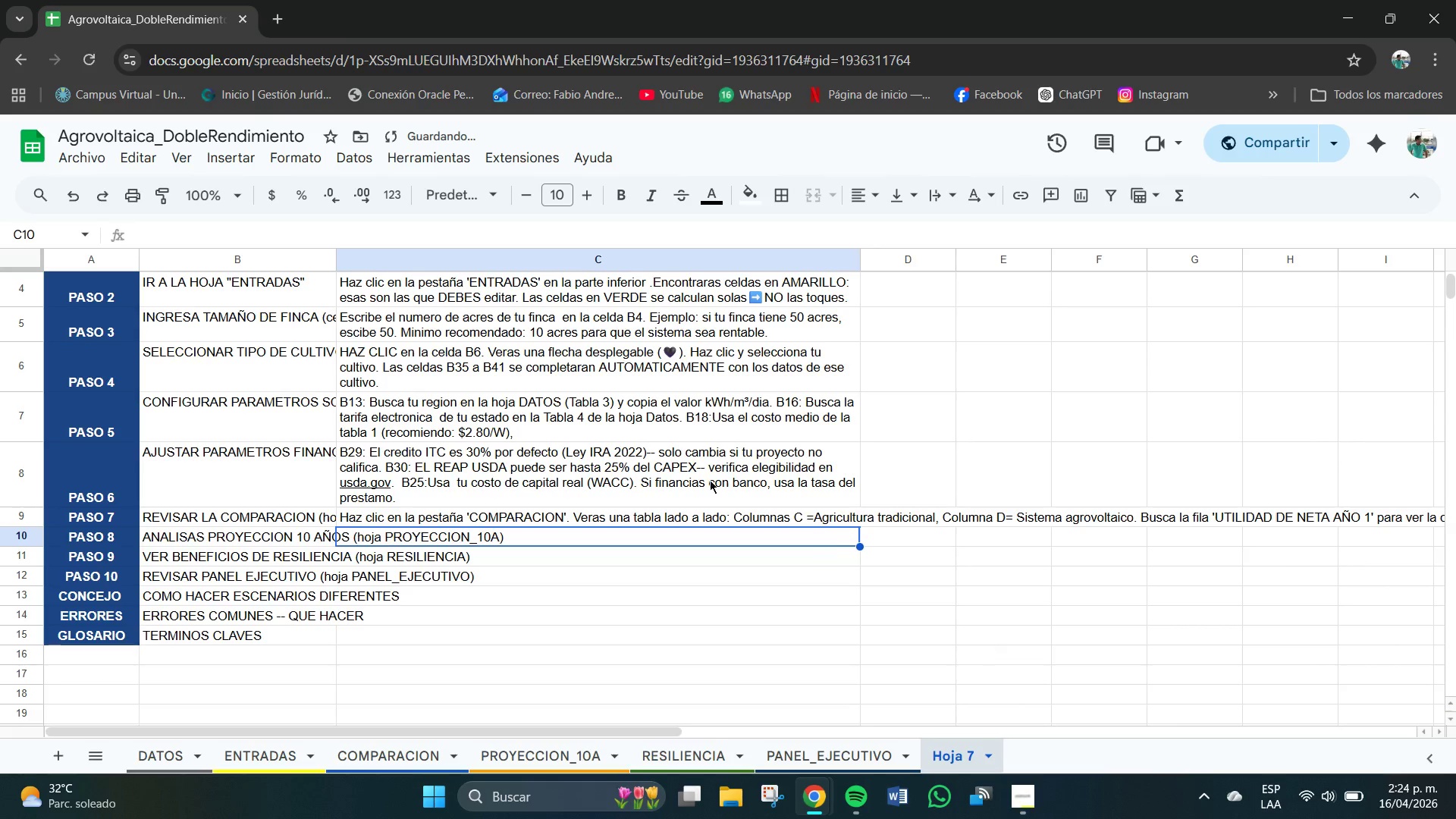 
left_click([692, 509])
 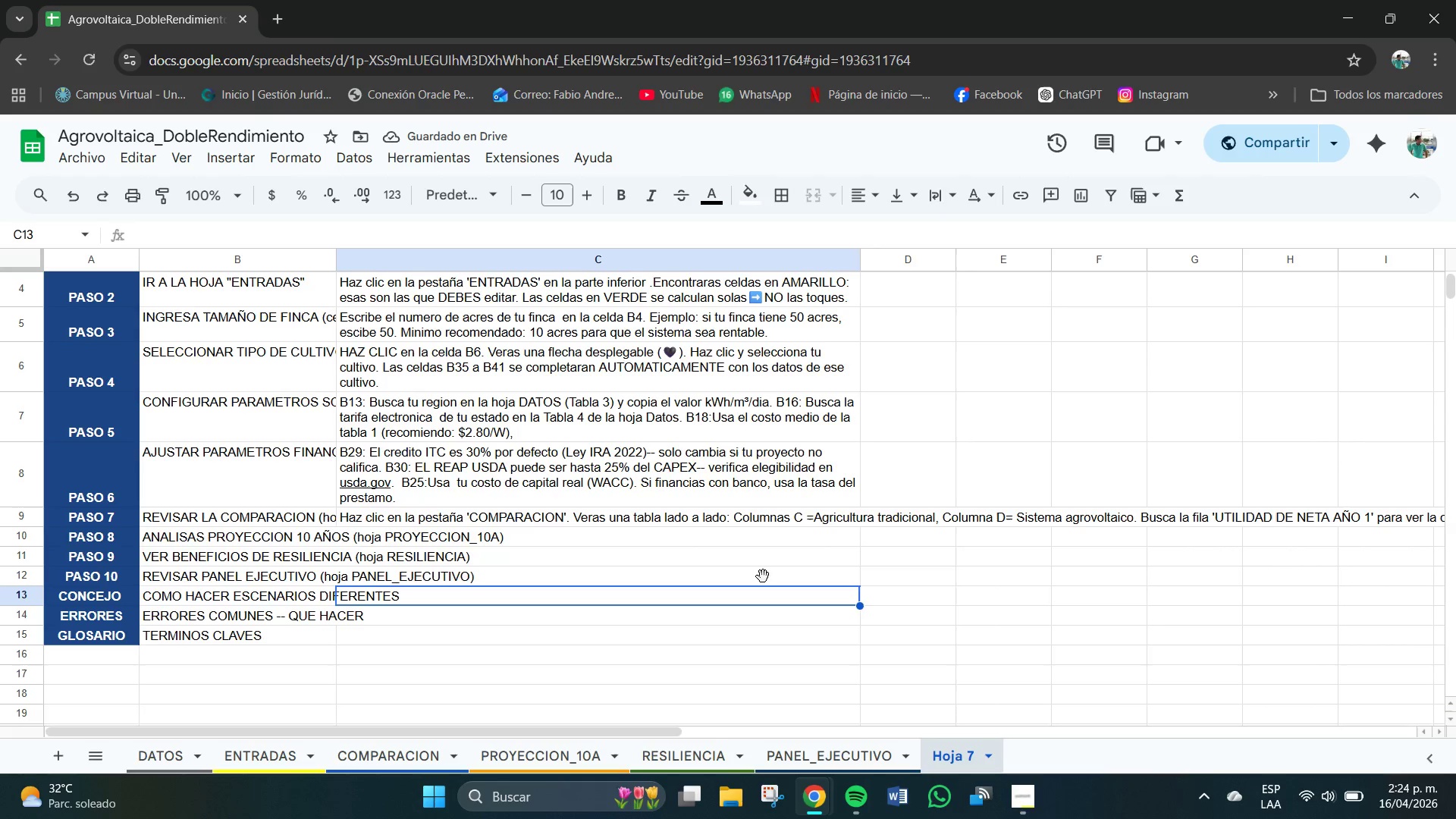 
double_click([719, 515])
 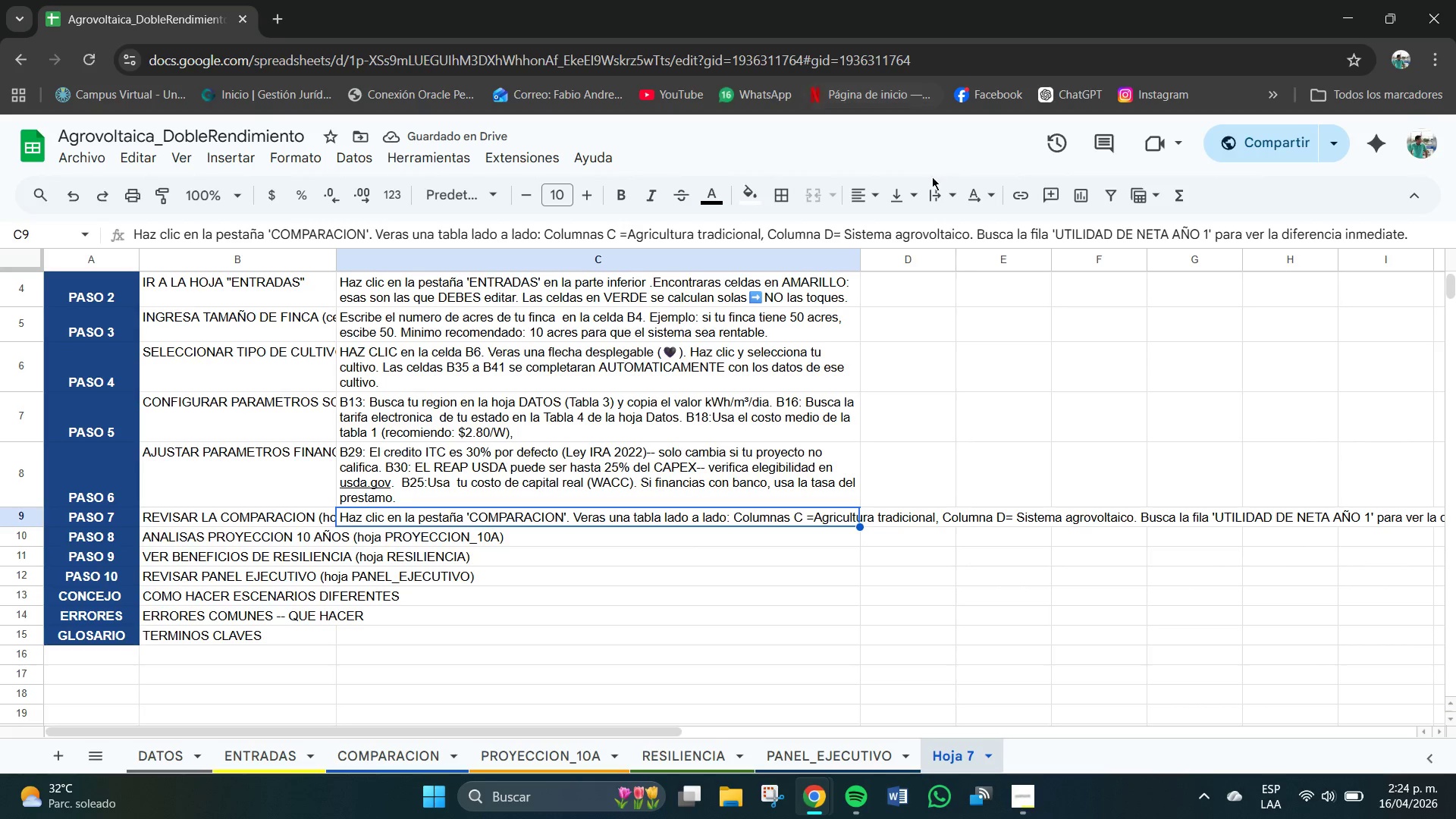 
left_click([937, 189])
 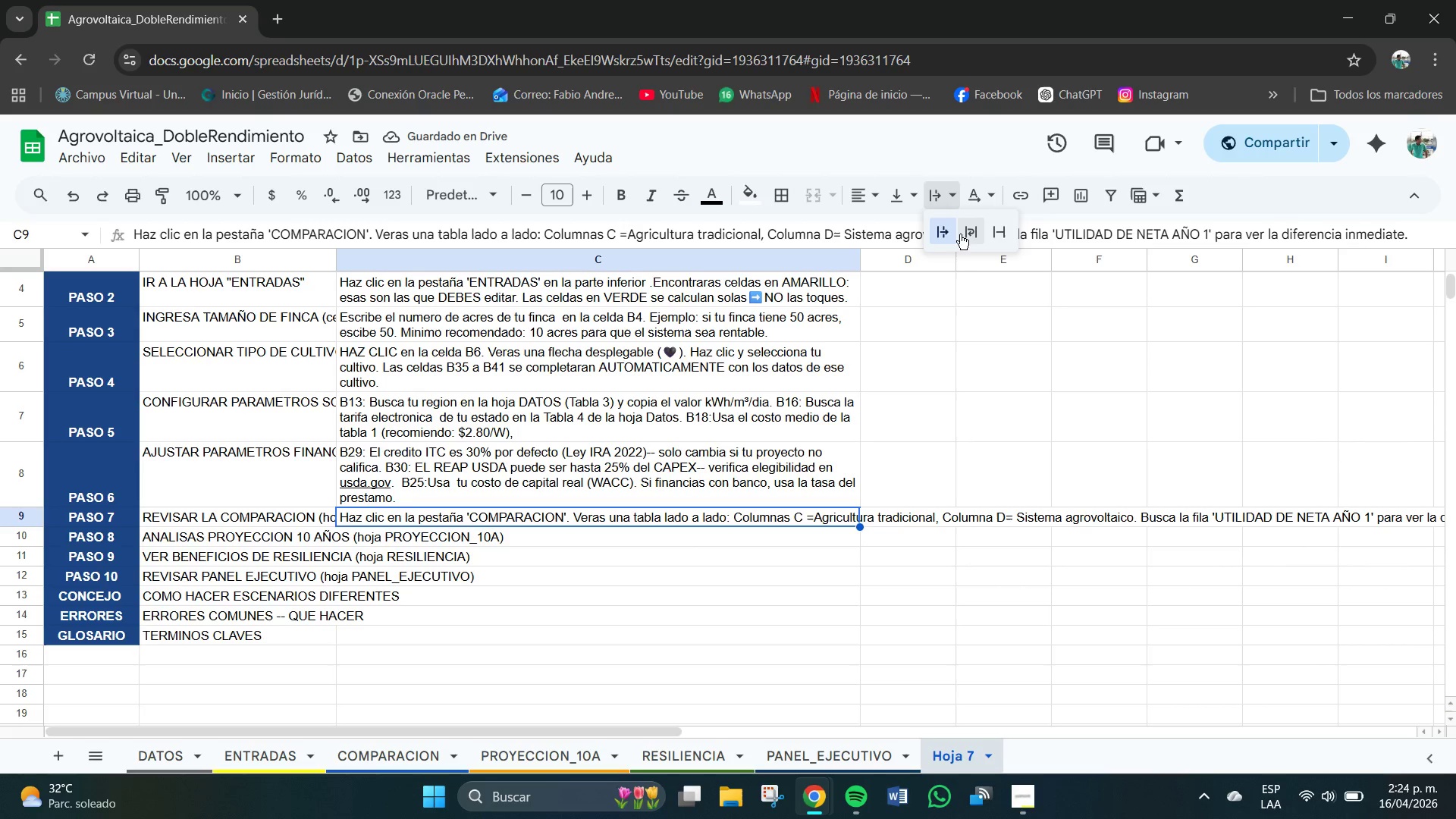 
left_click([964, 229])
 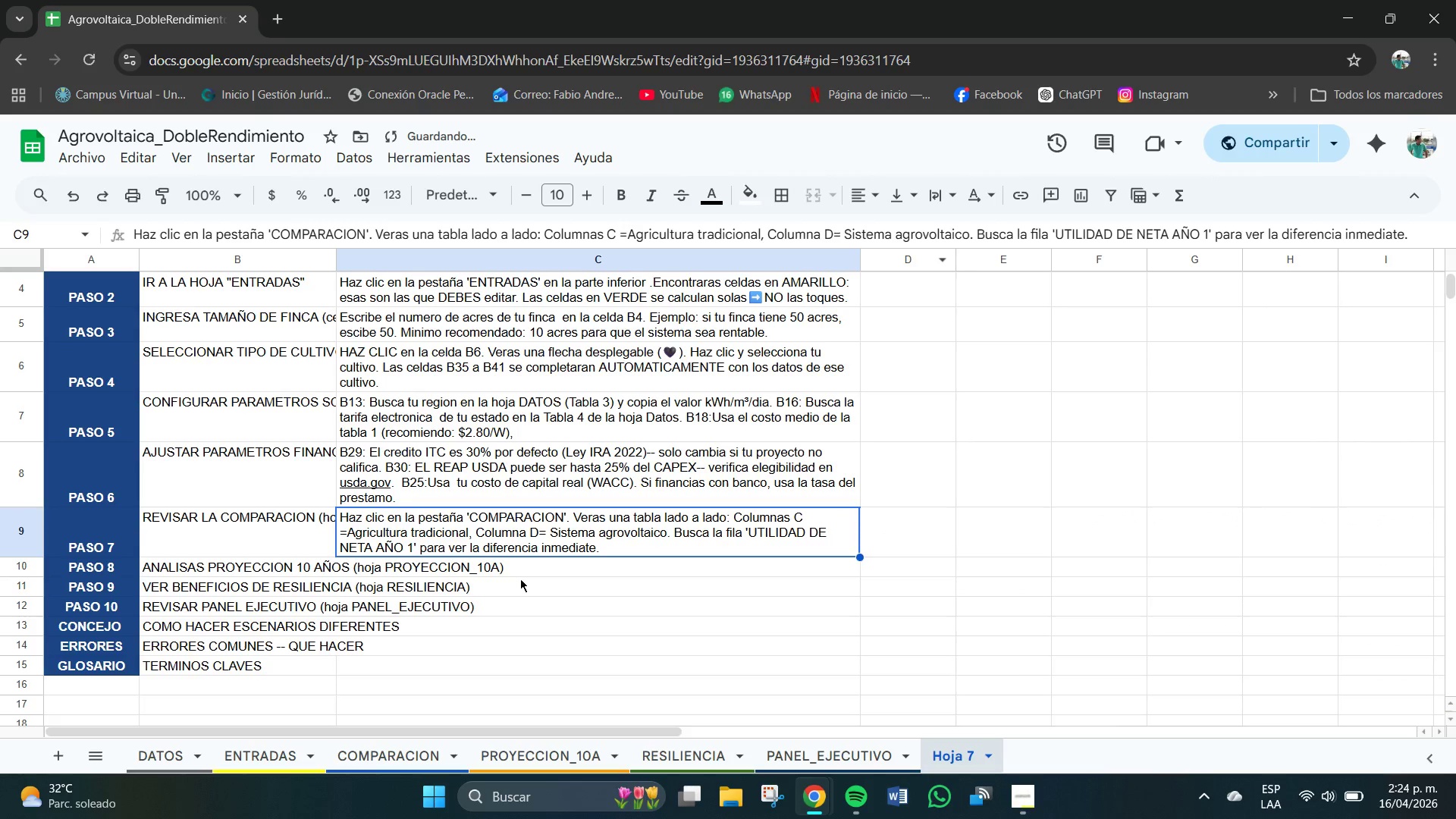 
double_click([526, 576])
 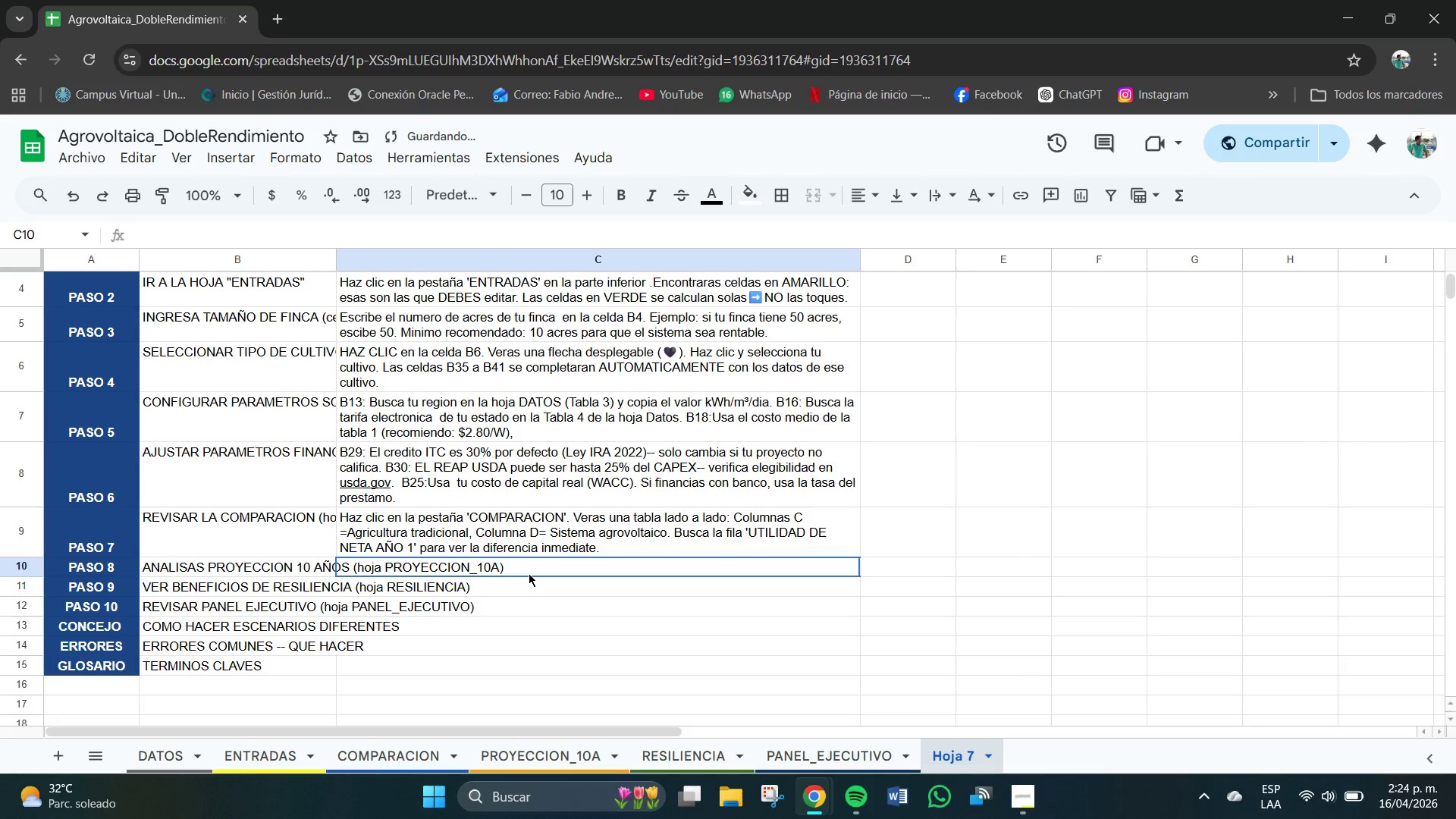 
triple_click([529, 573])
 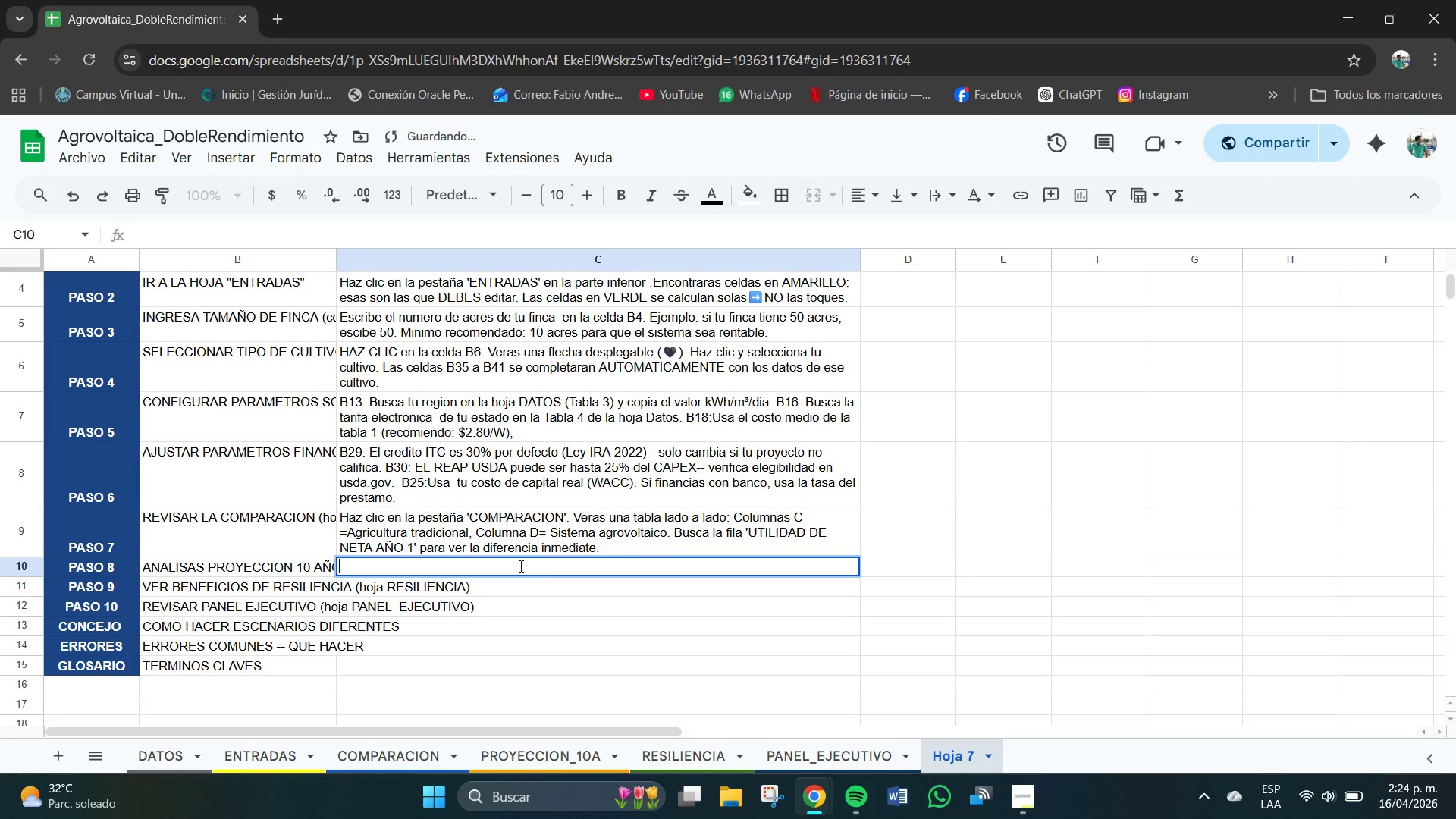 
left_click([521, 566])
 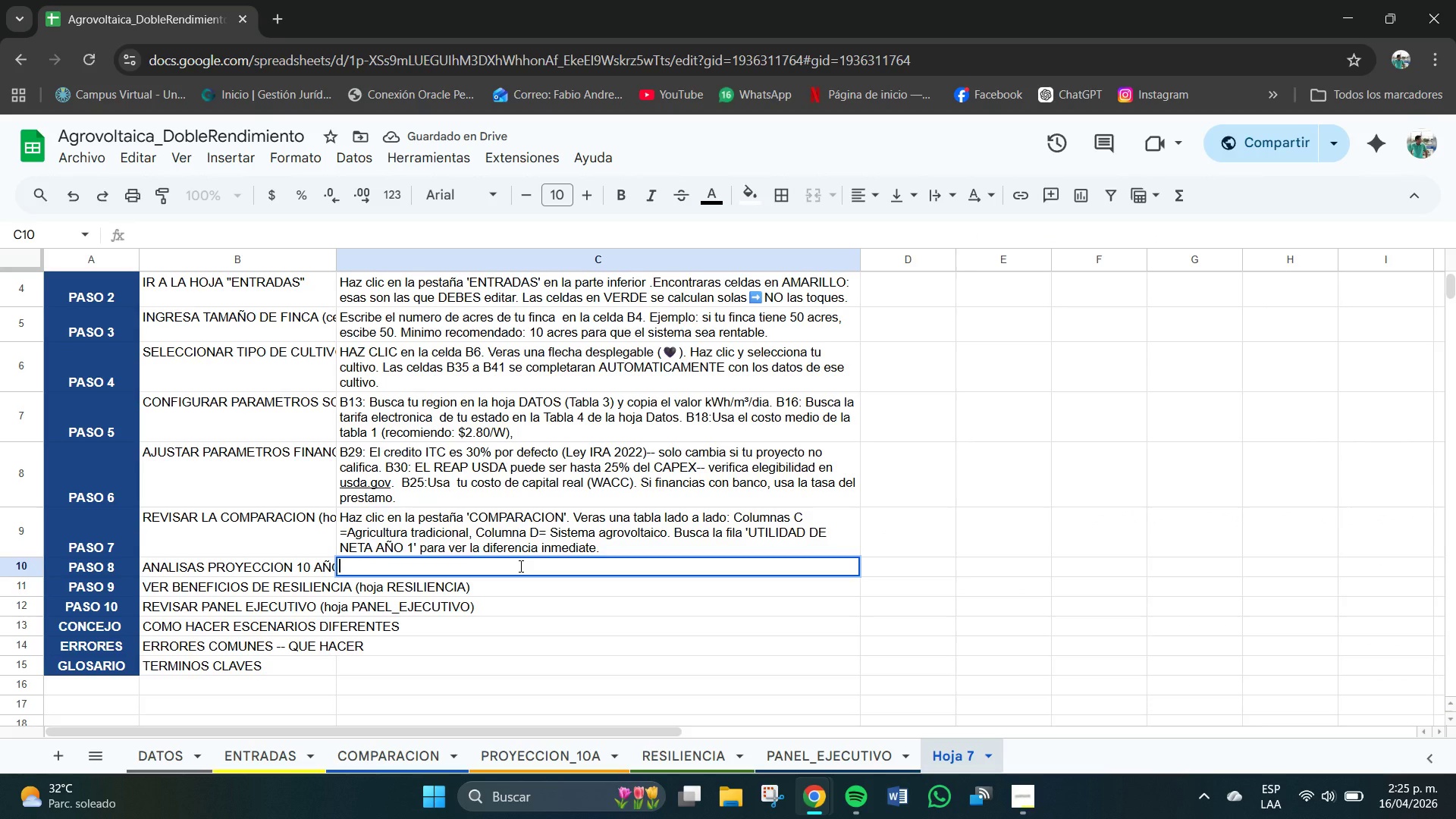 
wait(8.44)
 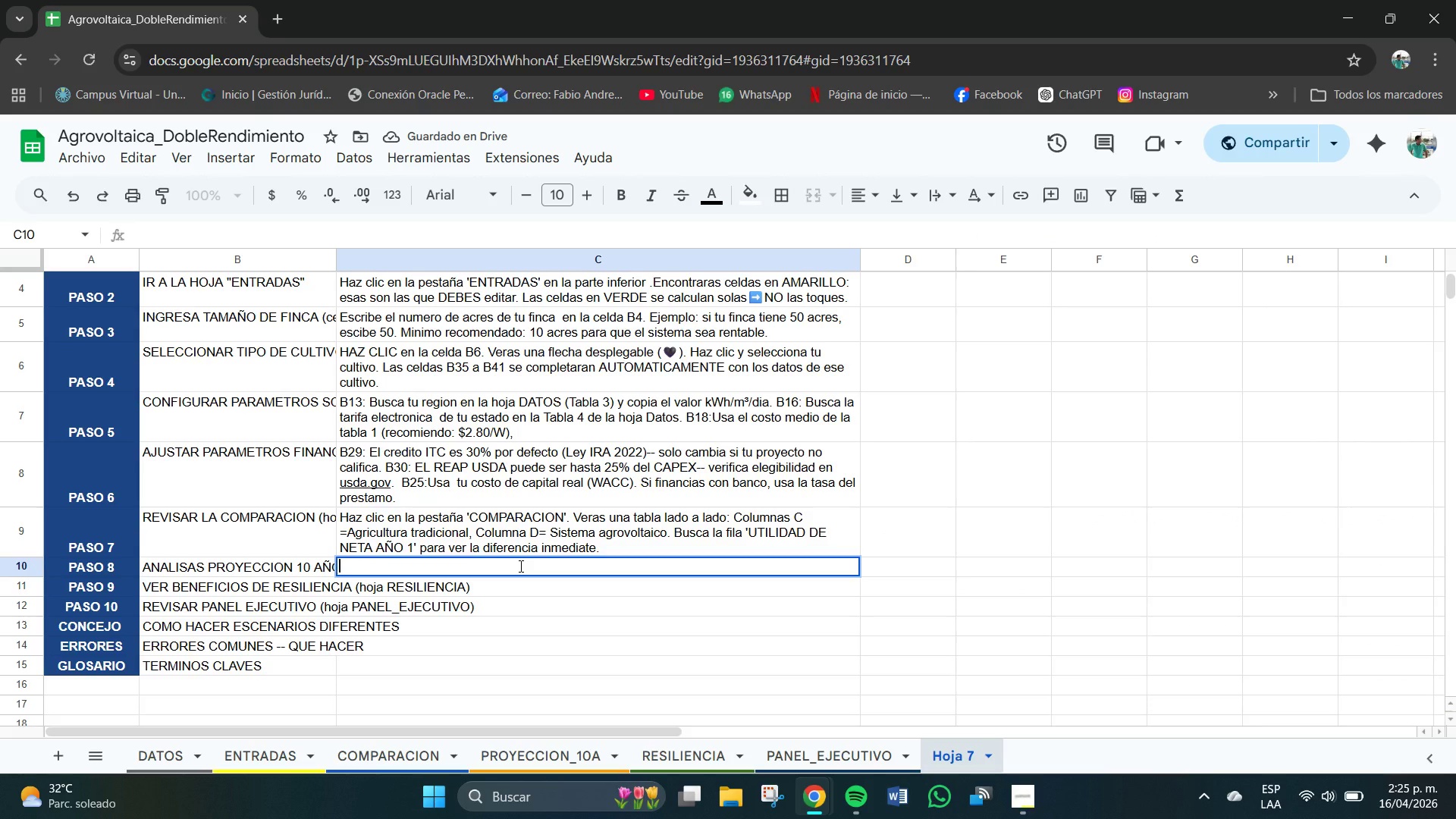 
type(Esta )
key(Backspace)
key(Backspace)
key(Backspace)
type(sta hoja muestra a`o por alo )
key(Backspace)
key(Backspace)
key(Backspace)
type(`o los flujos de caha)
key(Backspace)
key(Backspace)
type(ja )
key(Backspace)
type(. La fila [Flujo Aco)
key(Backspace)
type(umulado[ te dira en que a`o el proyecto se vulve )
key(Backspace)
key(Backspace)
key(Backspace)
key(Backspace)
type(elve positivo -8)
key(Backspace)
key(Backspace)
type(*punto de equilibrio(. Cuando el vaor)
key(Backspace)
key(Backspace)
type(`l)
key(Backspace)
key(Backspace)
type(lor cambie rojo *negativo()
 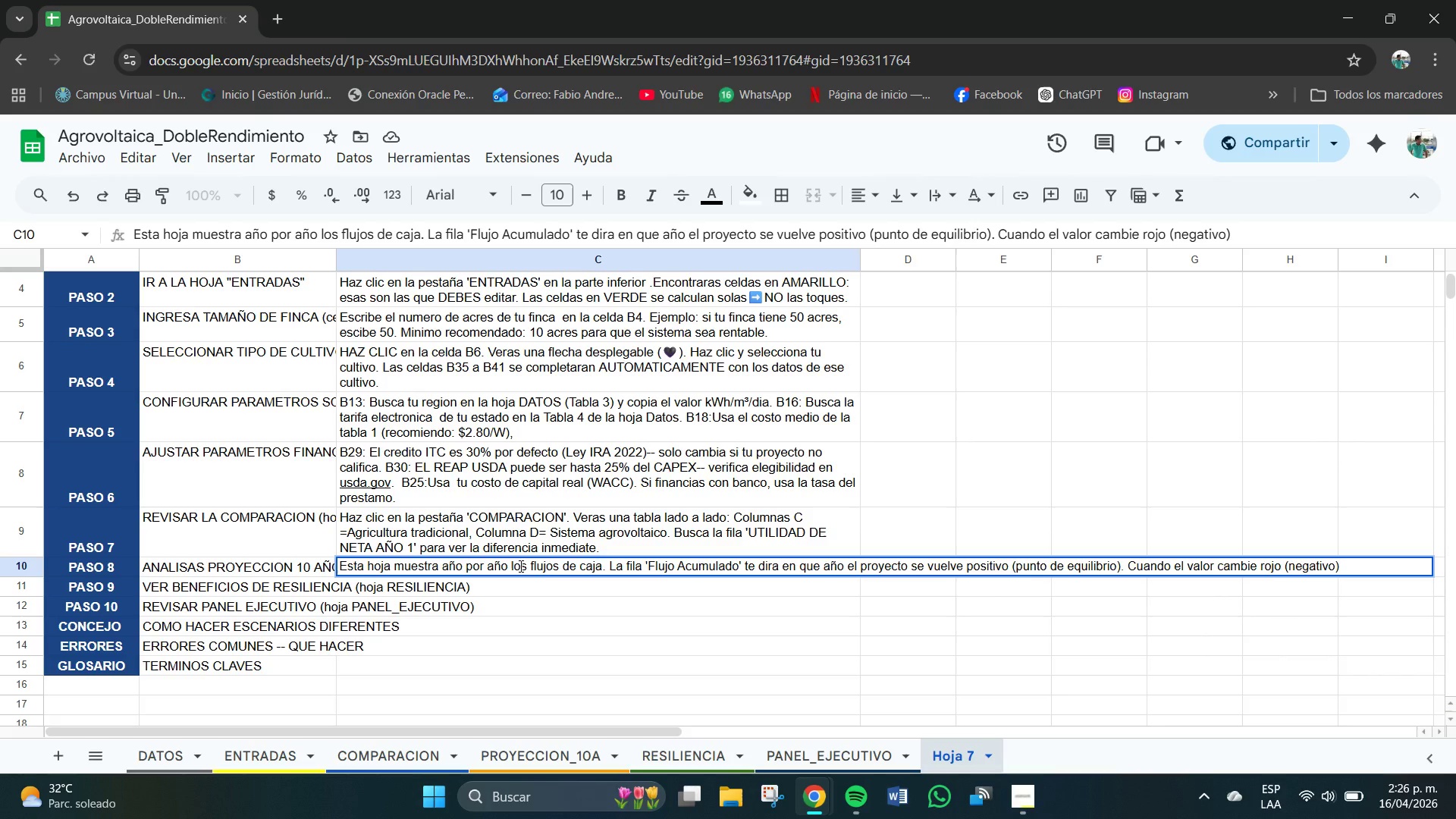 
type( a negro)
 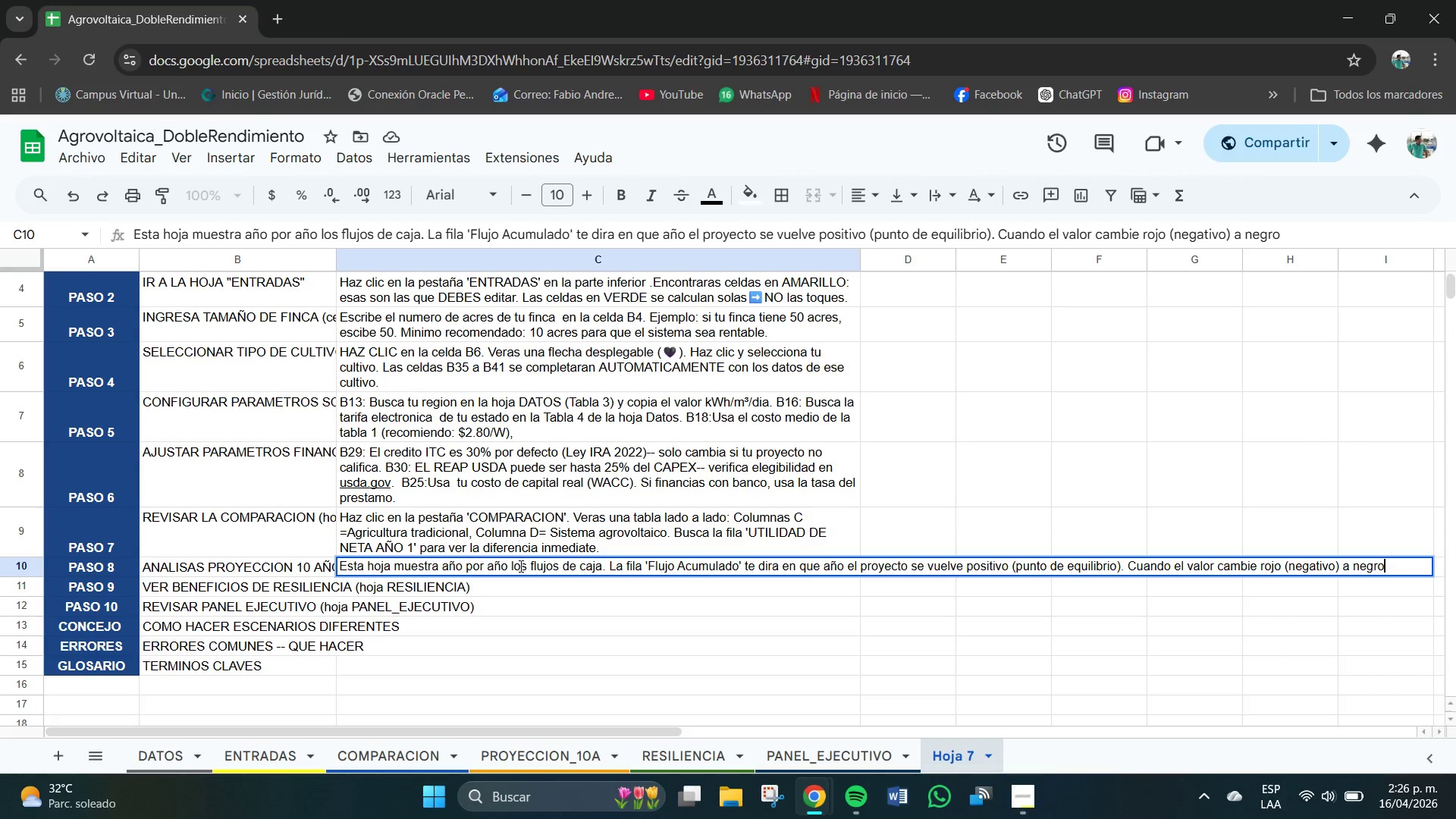 
type( *positivo( )
 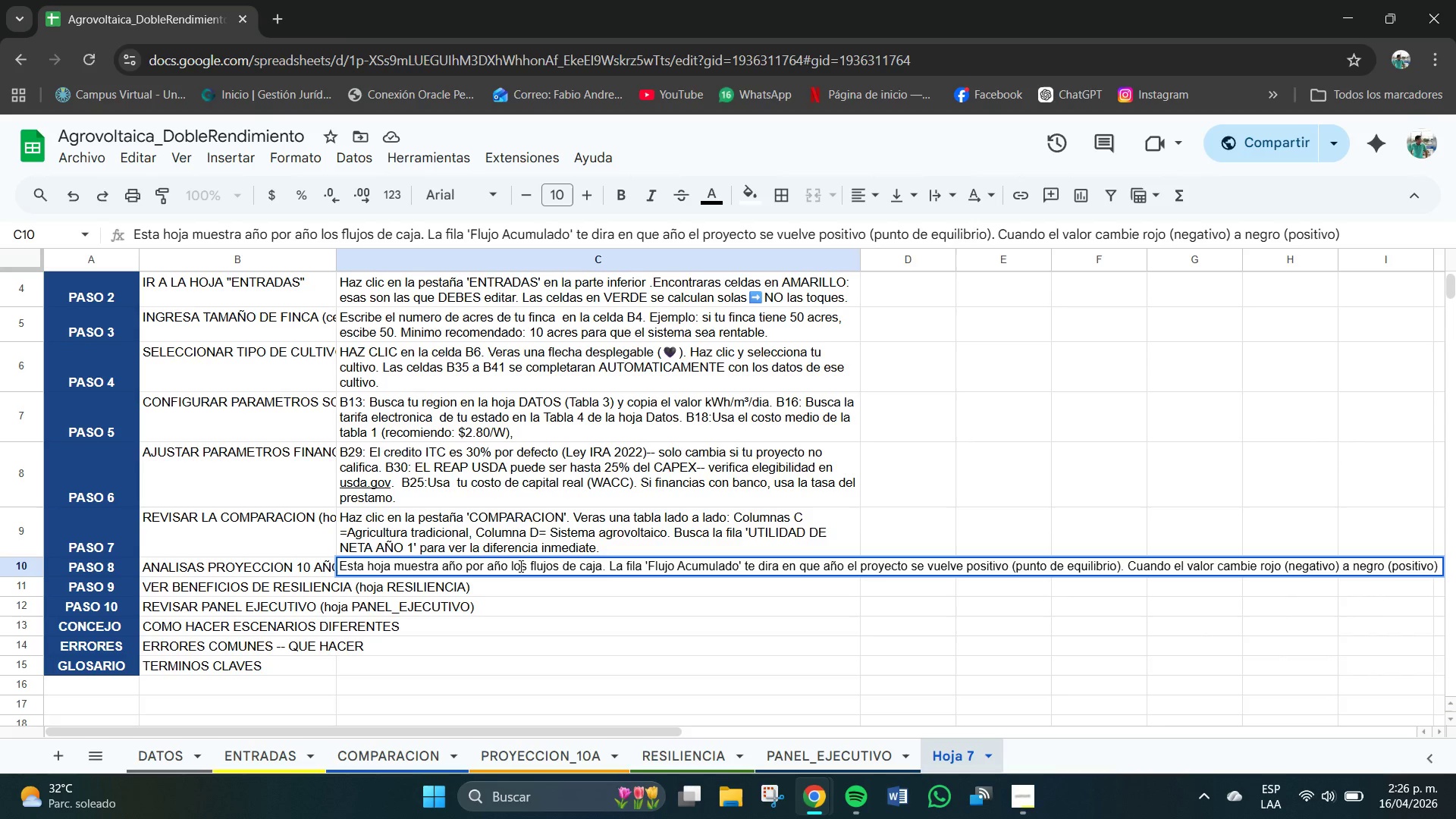 
key(Backspace)
type(, ese )
 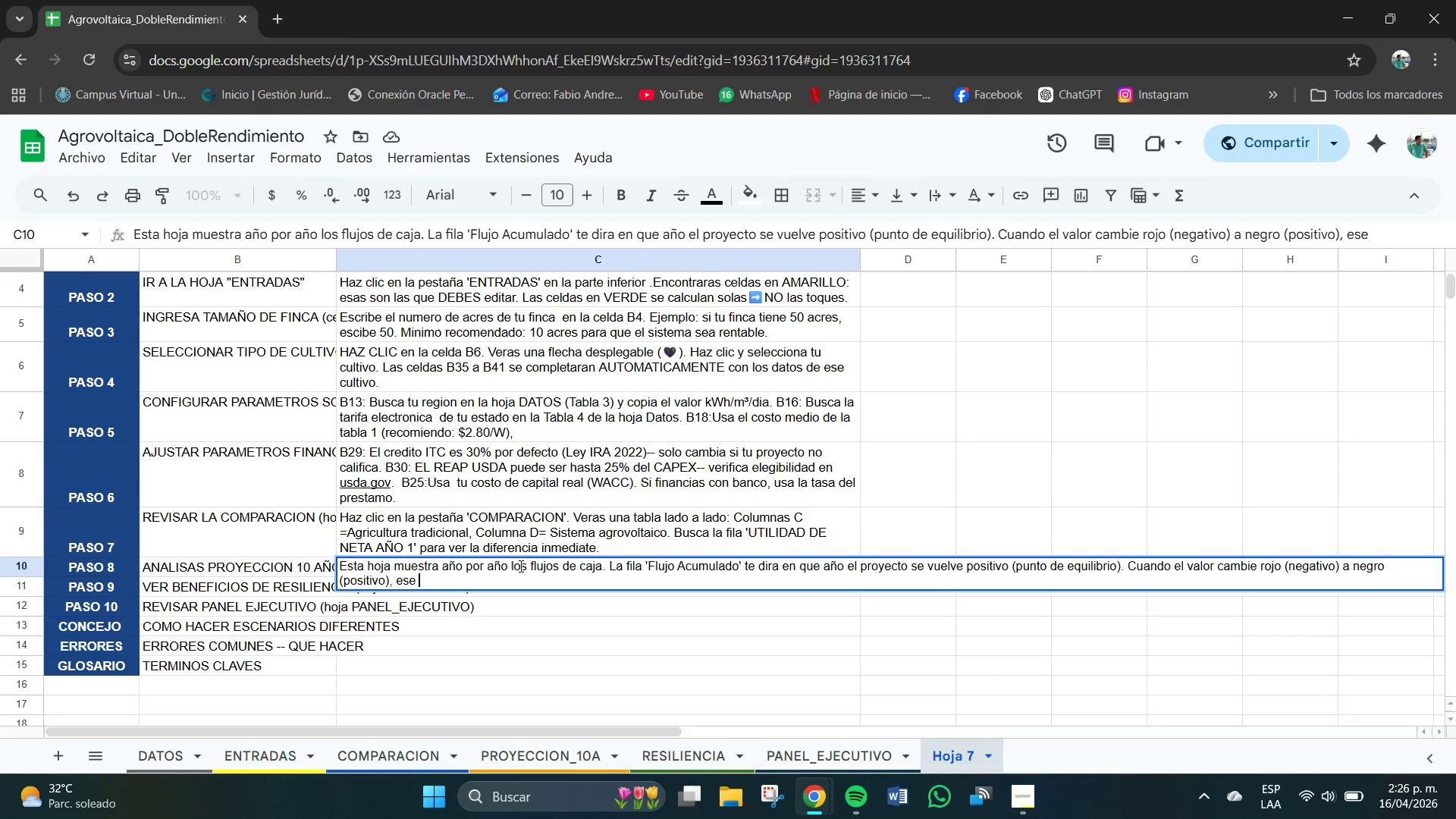 
wait(7.14)
 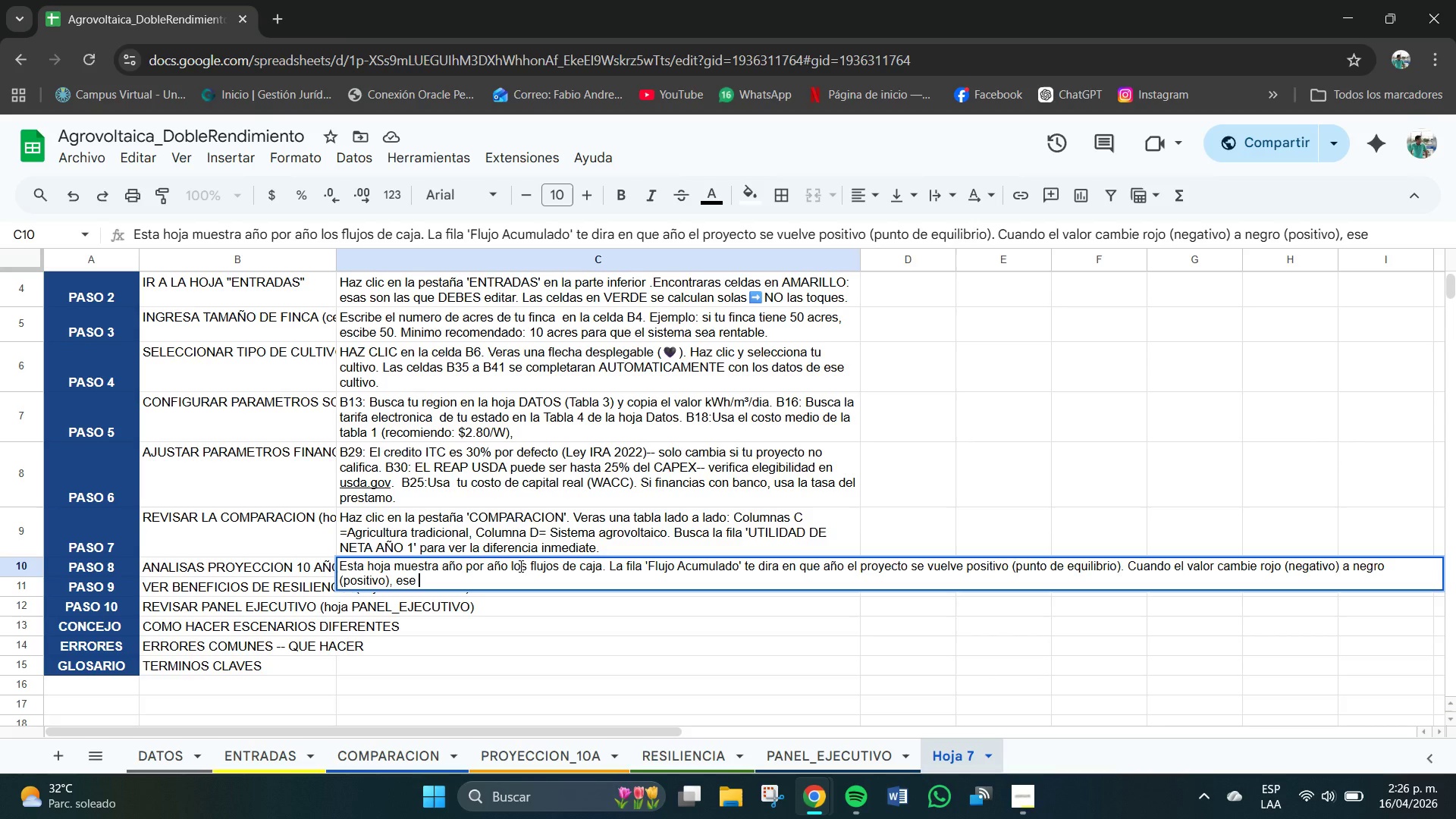 
type(es tu PAYBACK)
 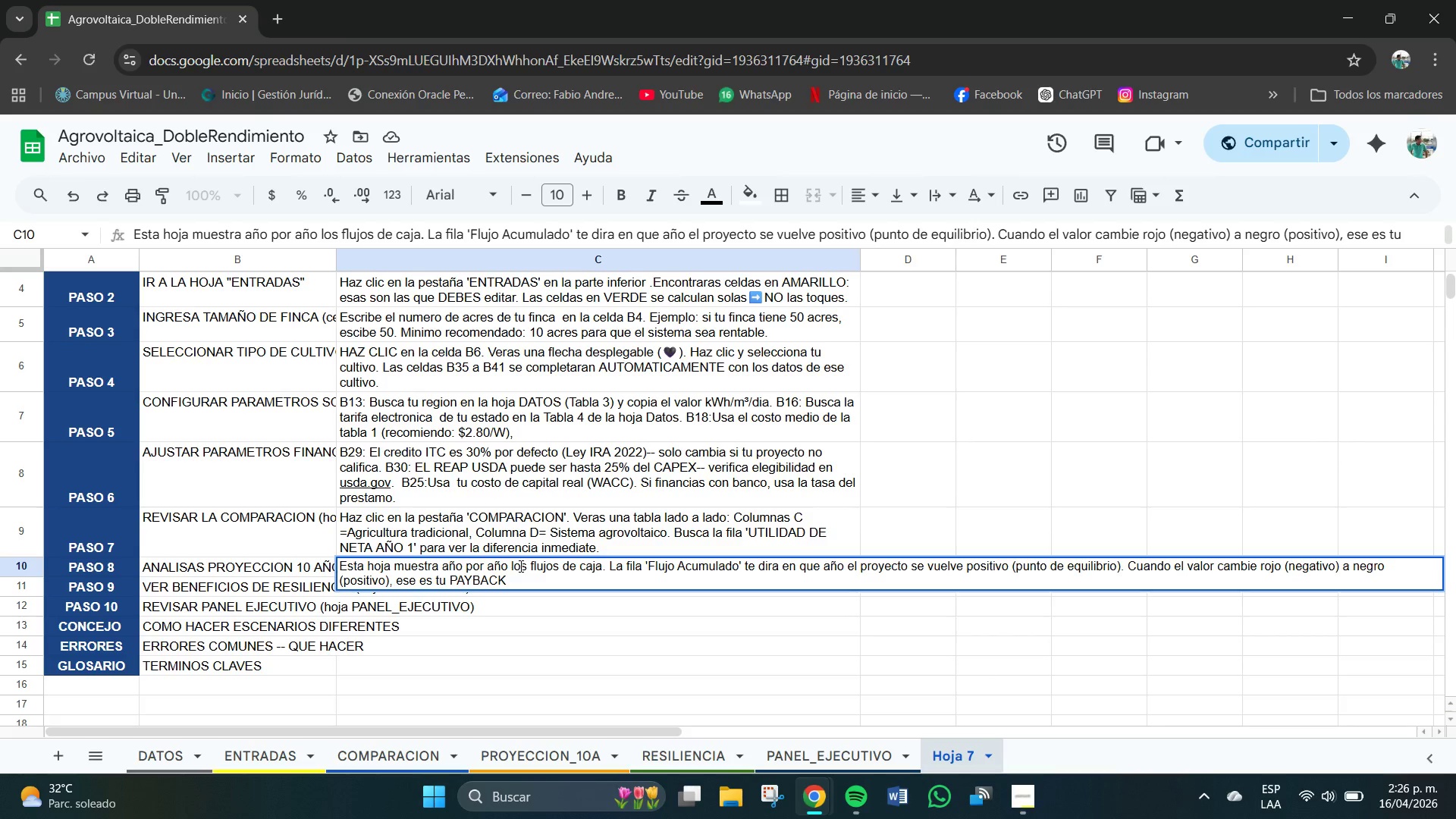 
key(Enter)
 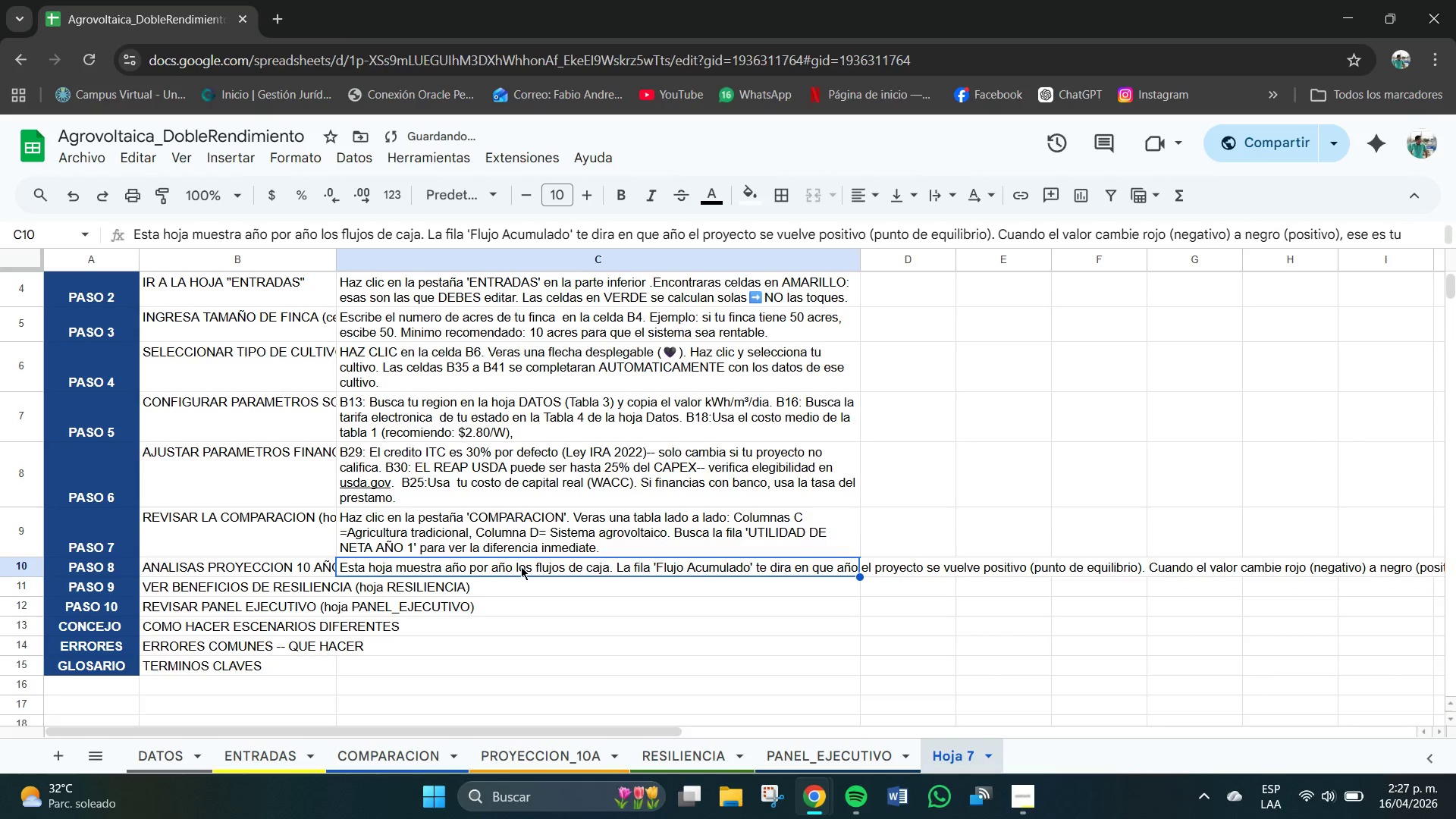 
double_click([521, 566])
 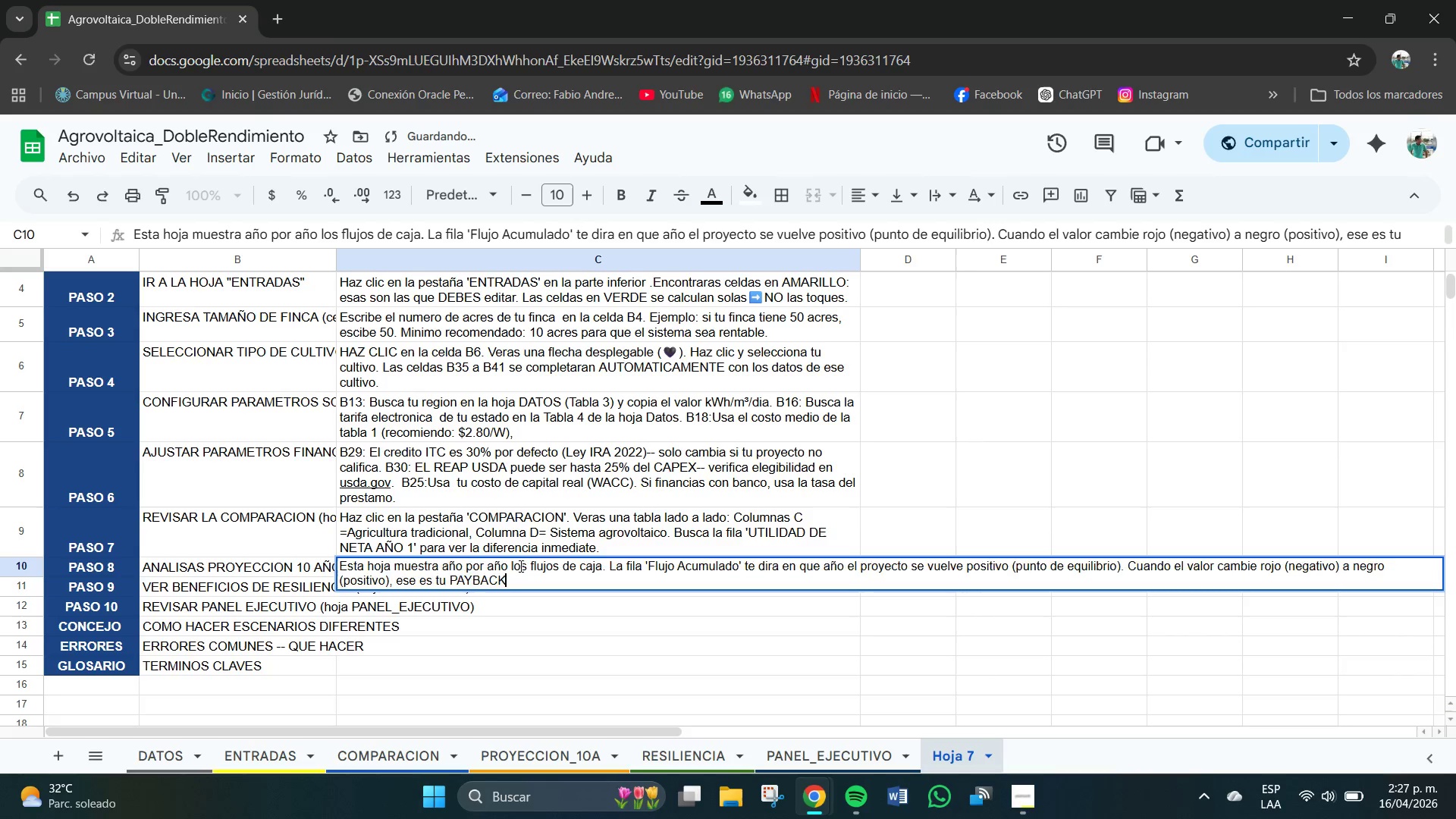 
triple_click([521, 566])
 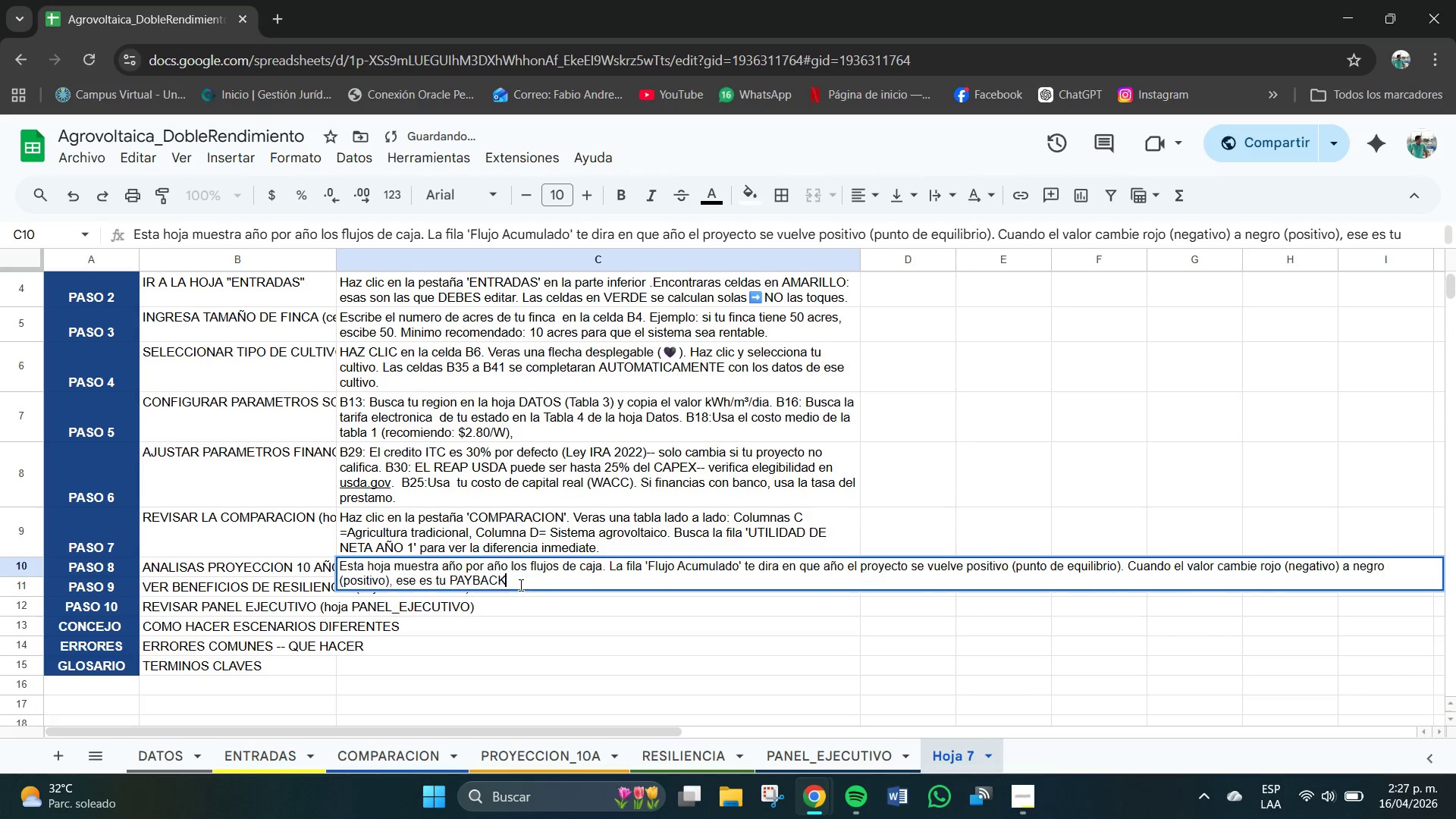 
double_click([521, 585])
 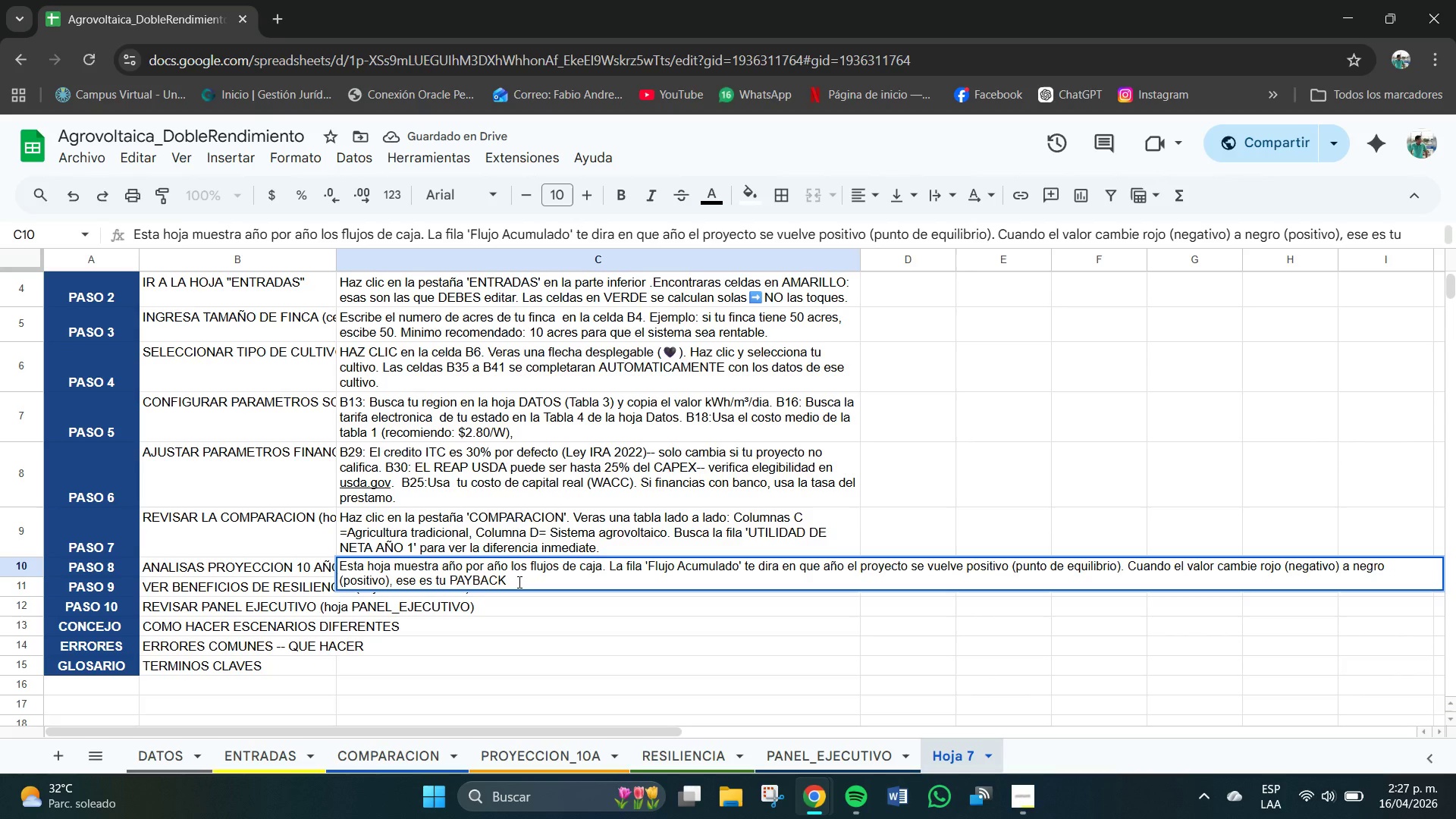 
key(Period)
 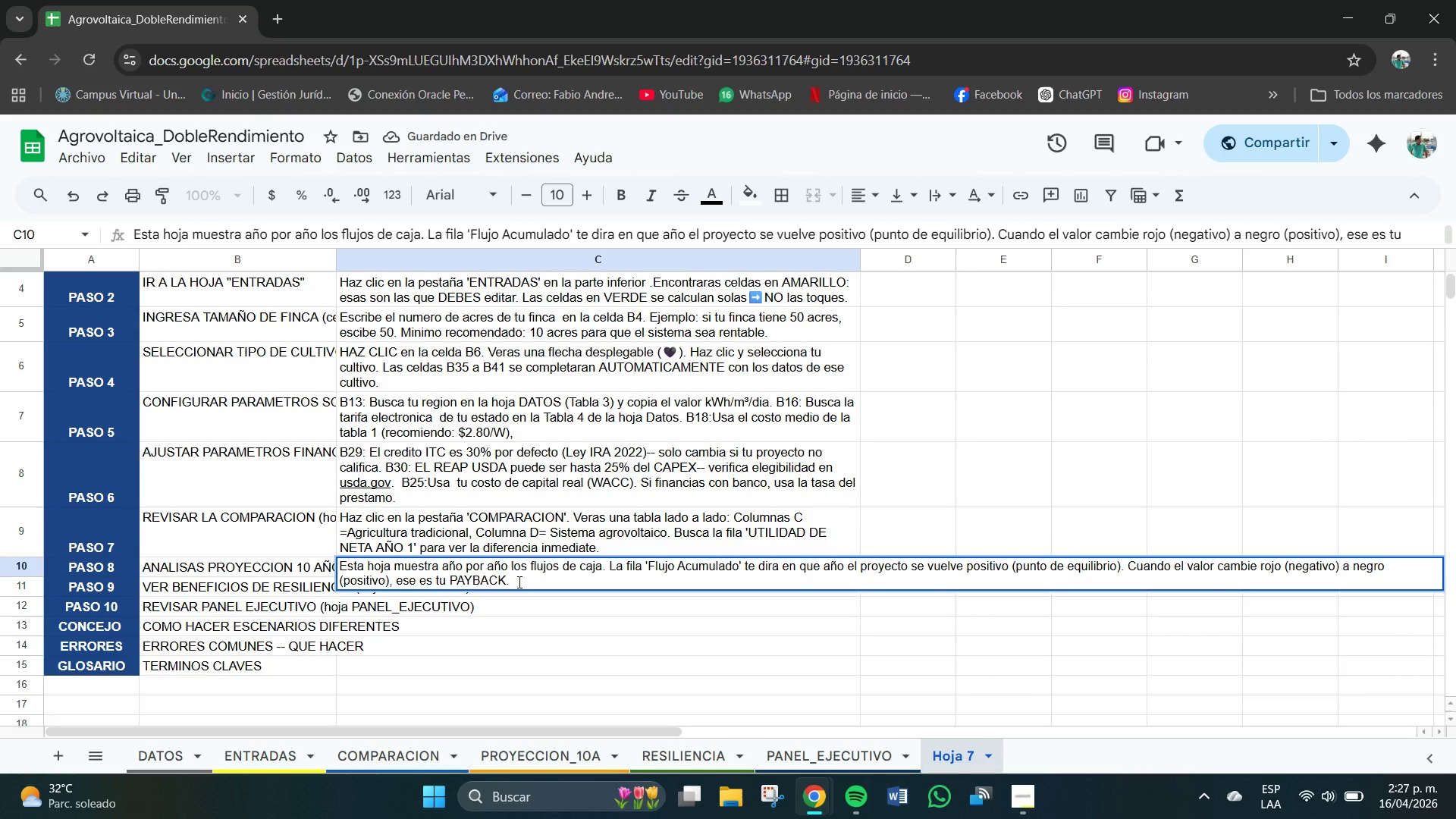 
key(Enter)
 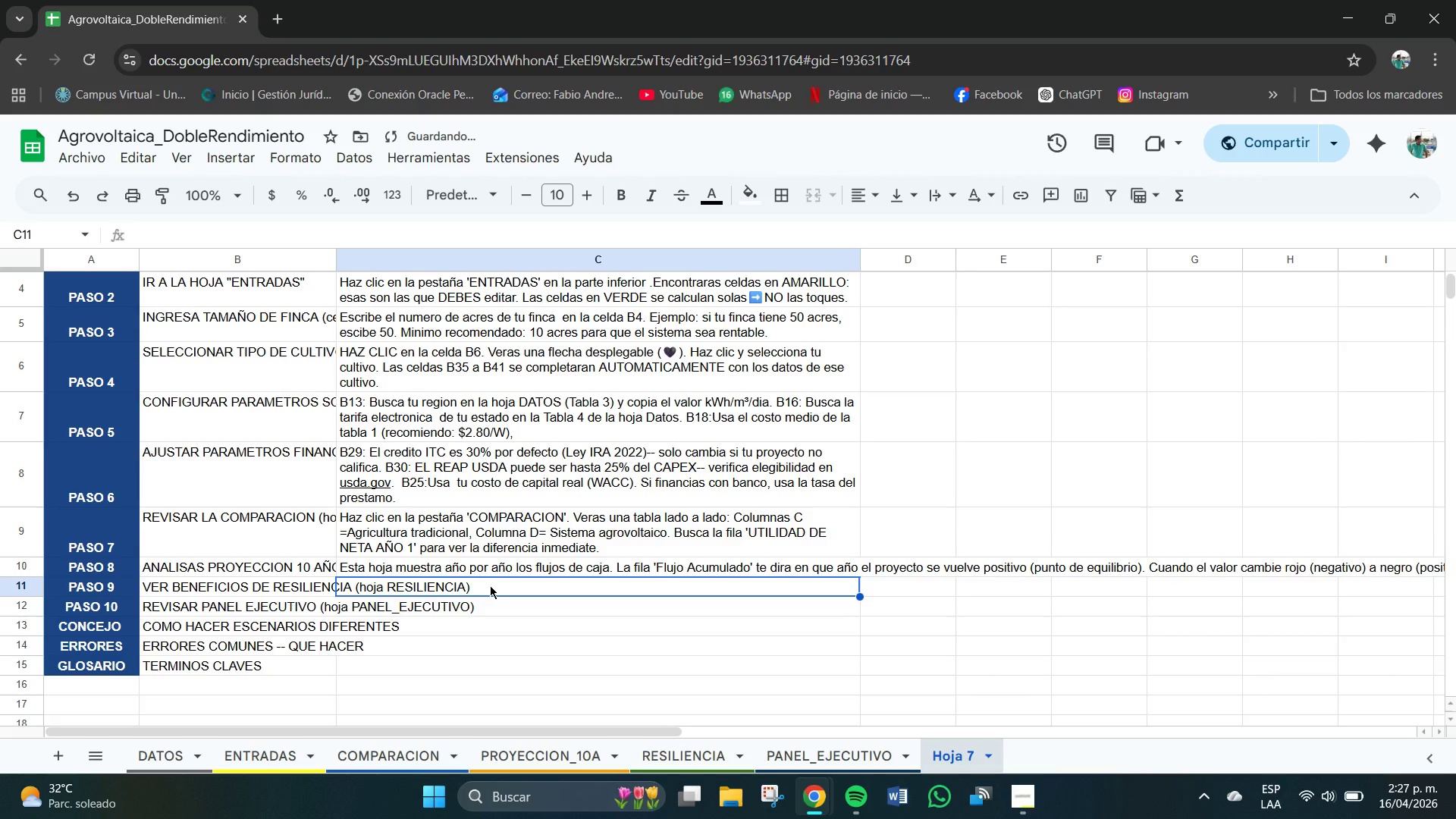 
double_click([488, 585])
 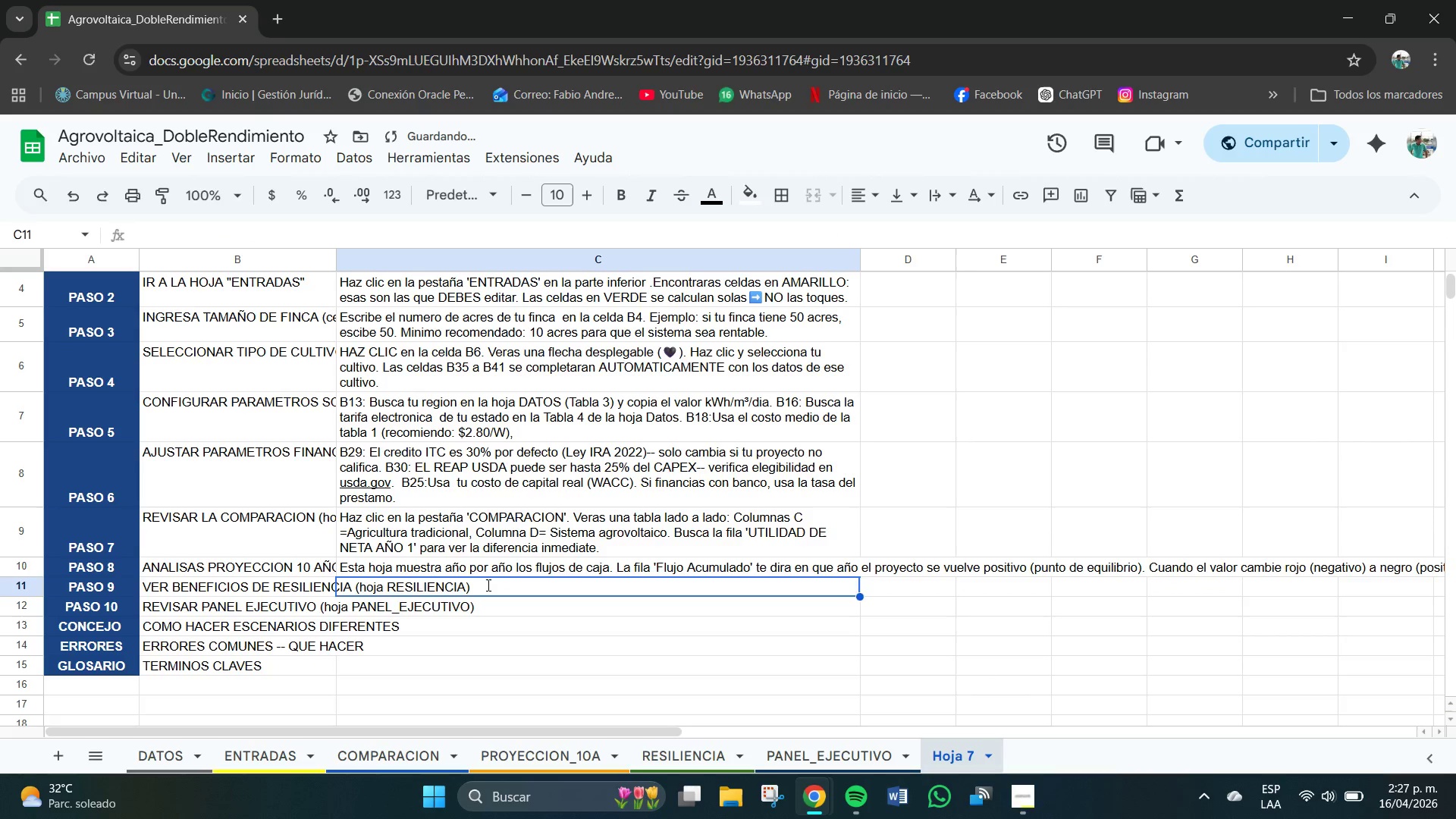 
triple_click([488, 585])
 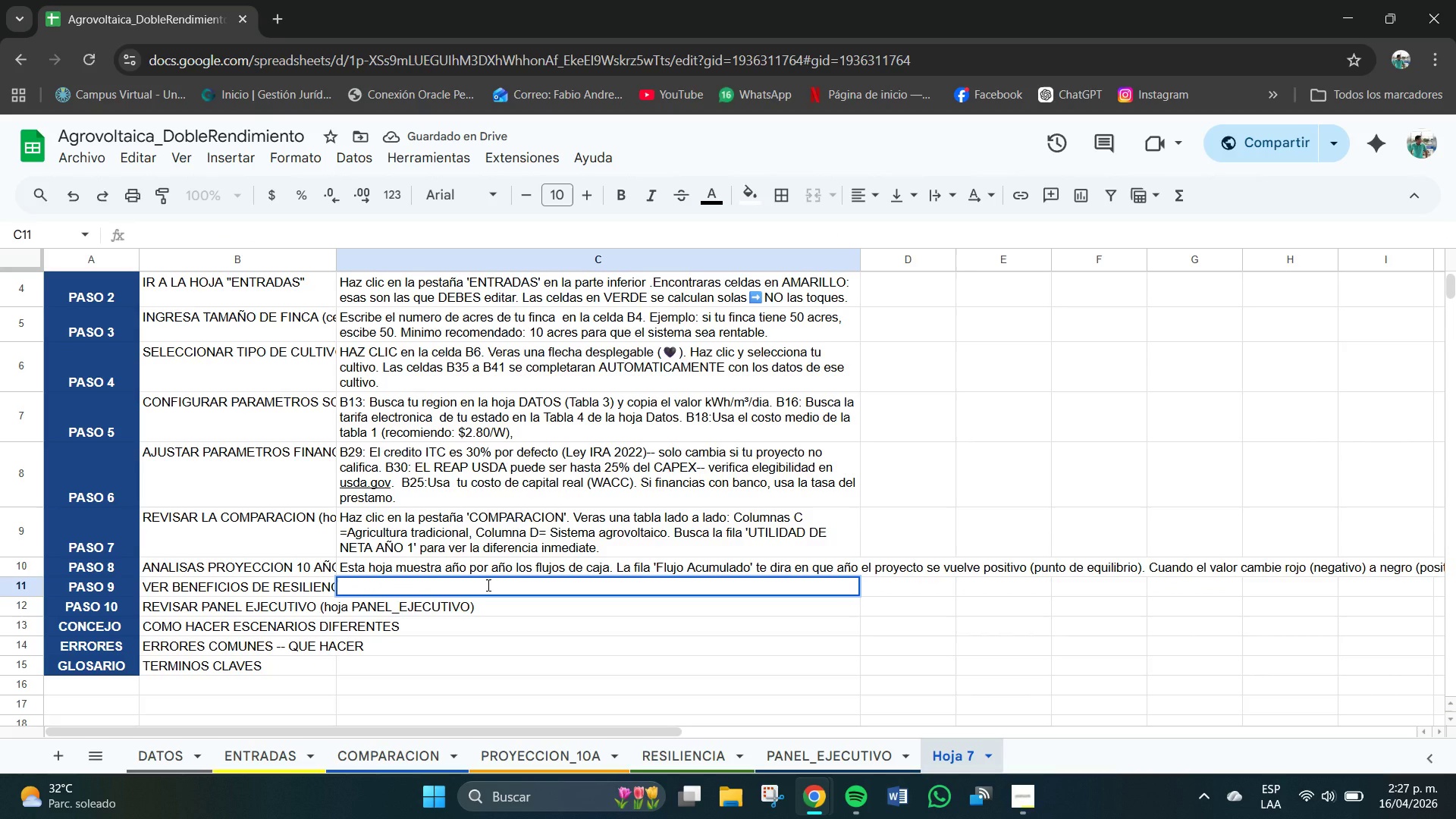 
type(Esta hoja )
 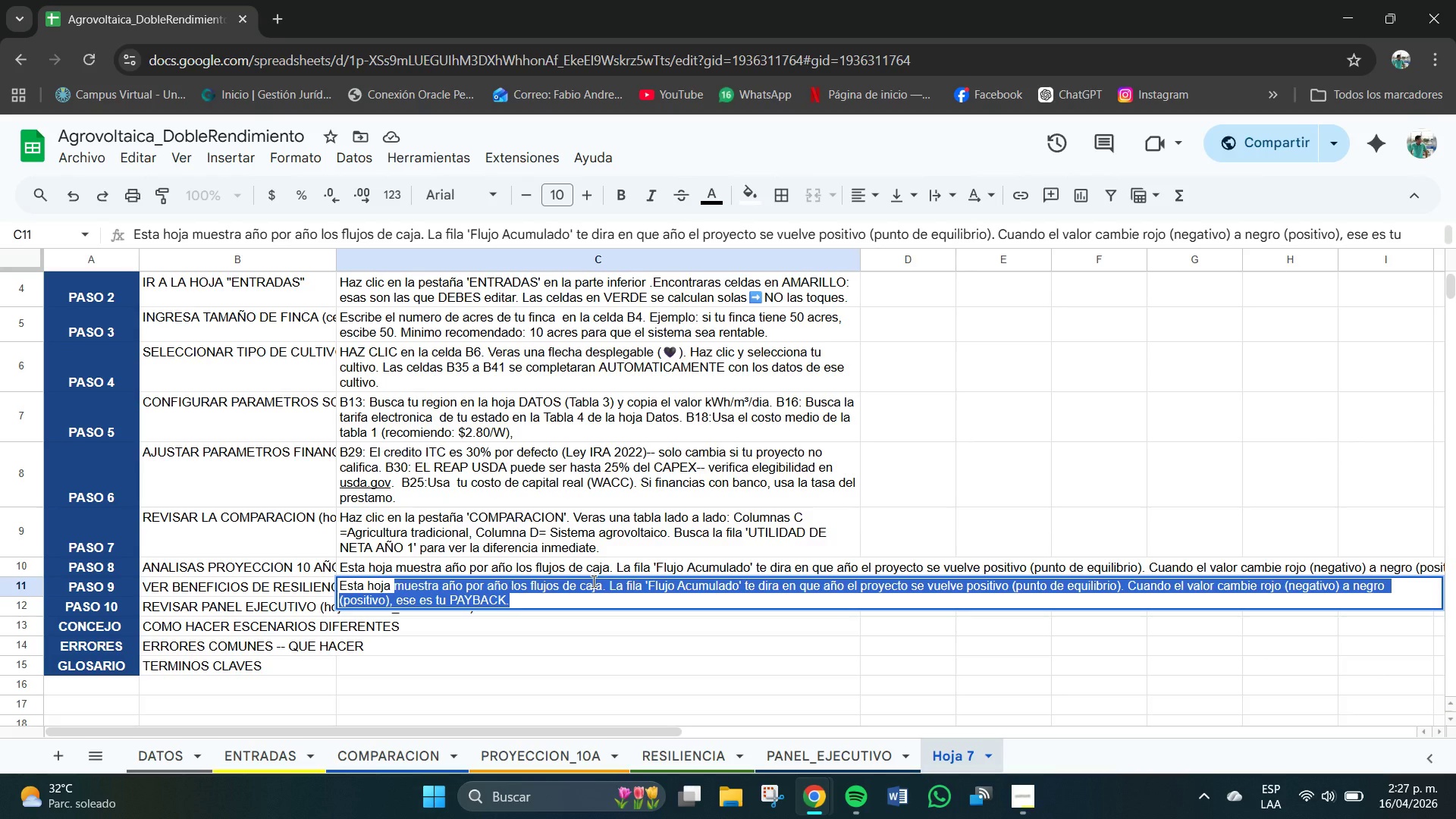 
type(de PRESENTACION )